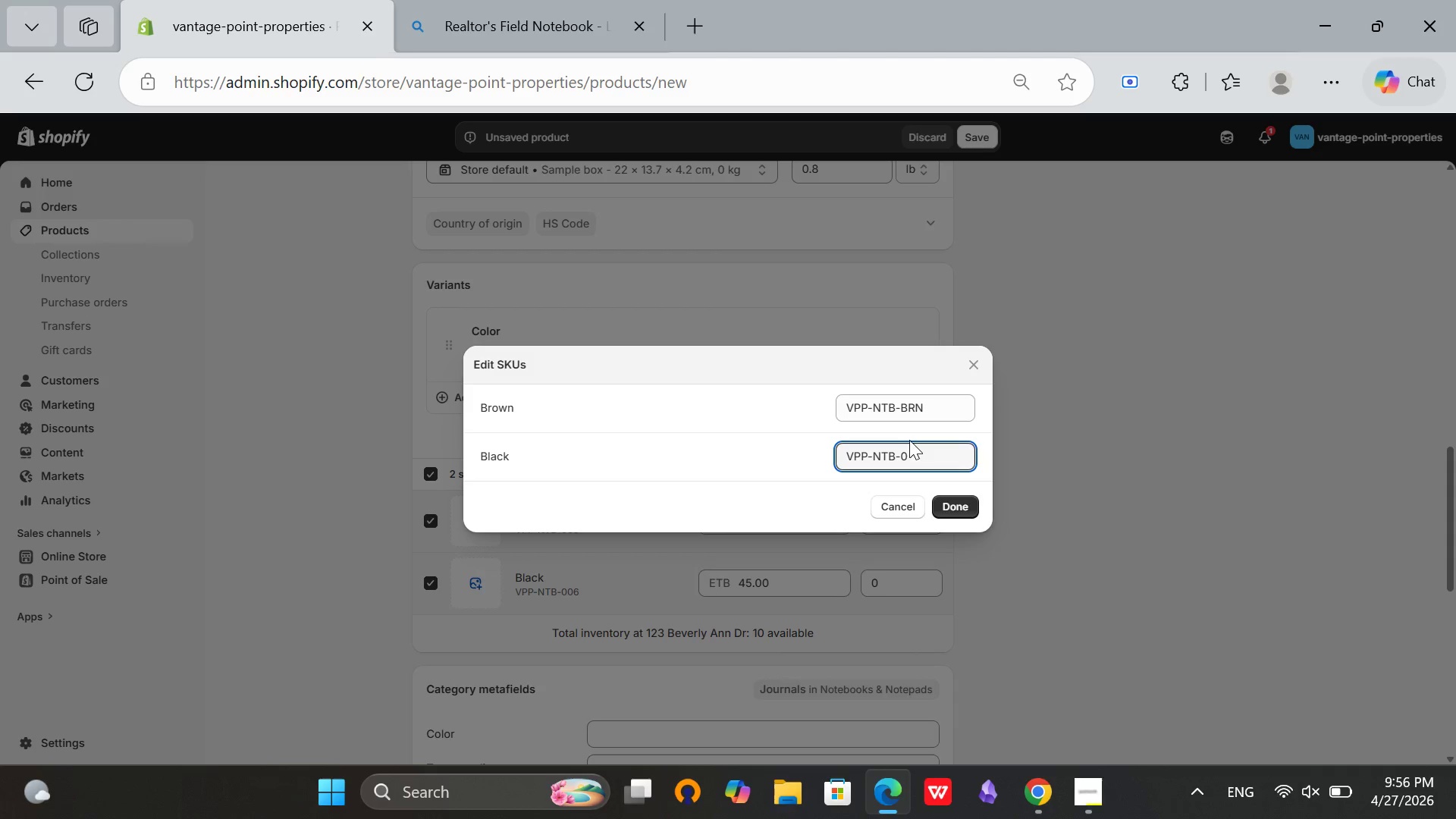 
key(Backspace)
 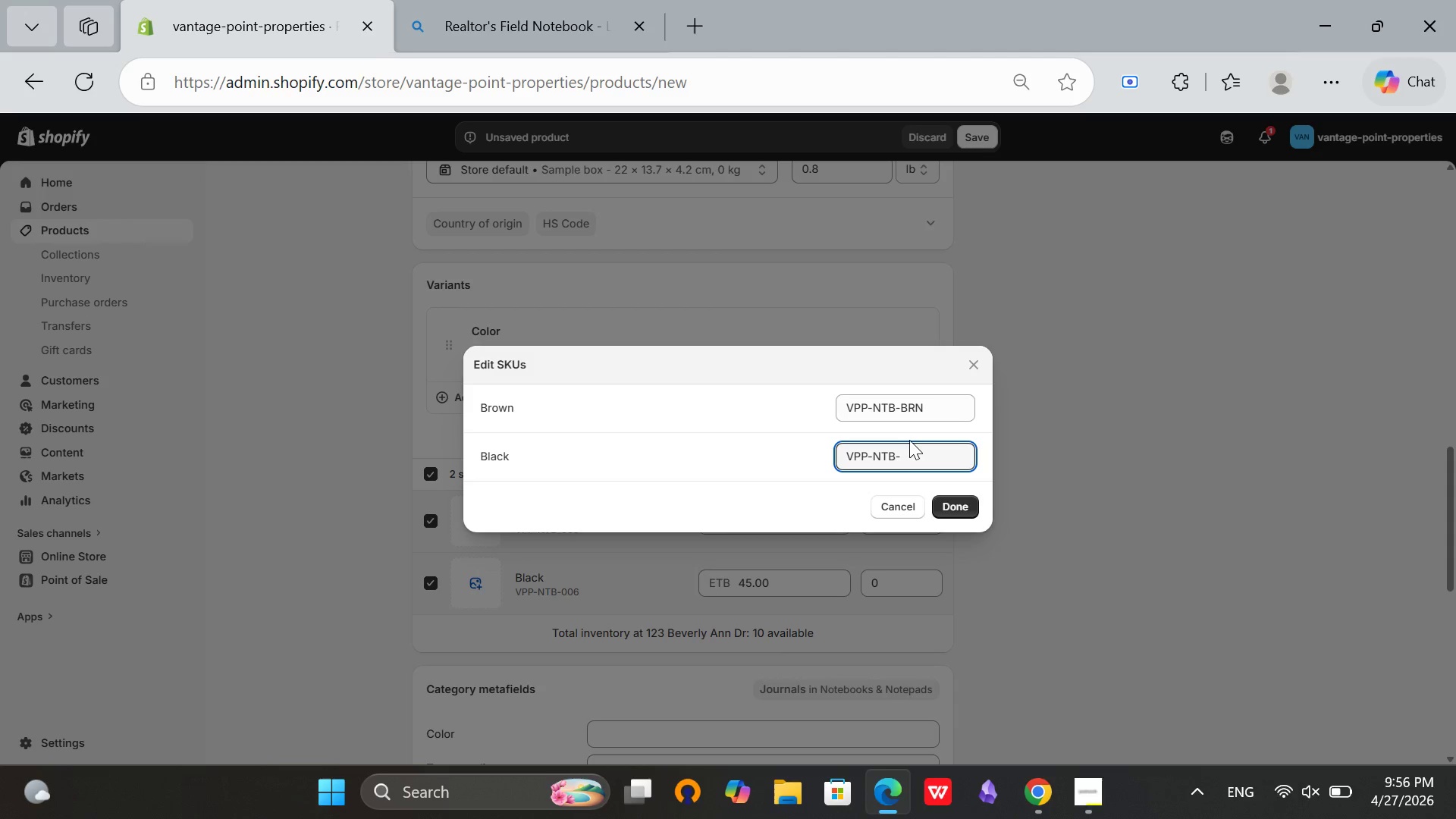 
key(Backspace)
 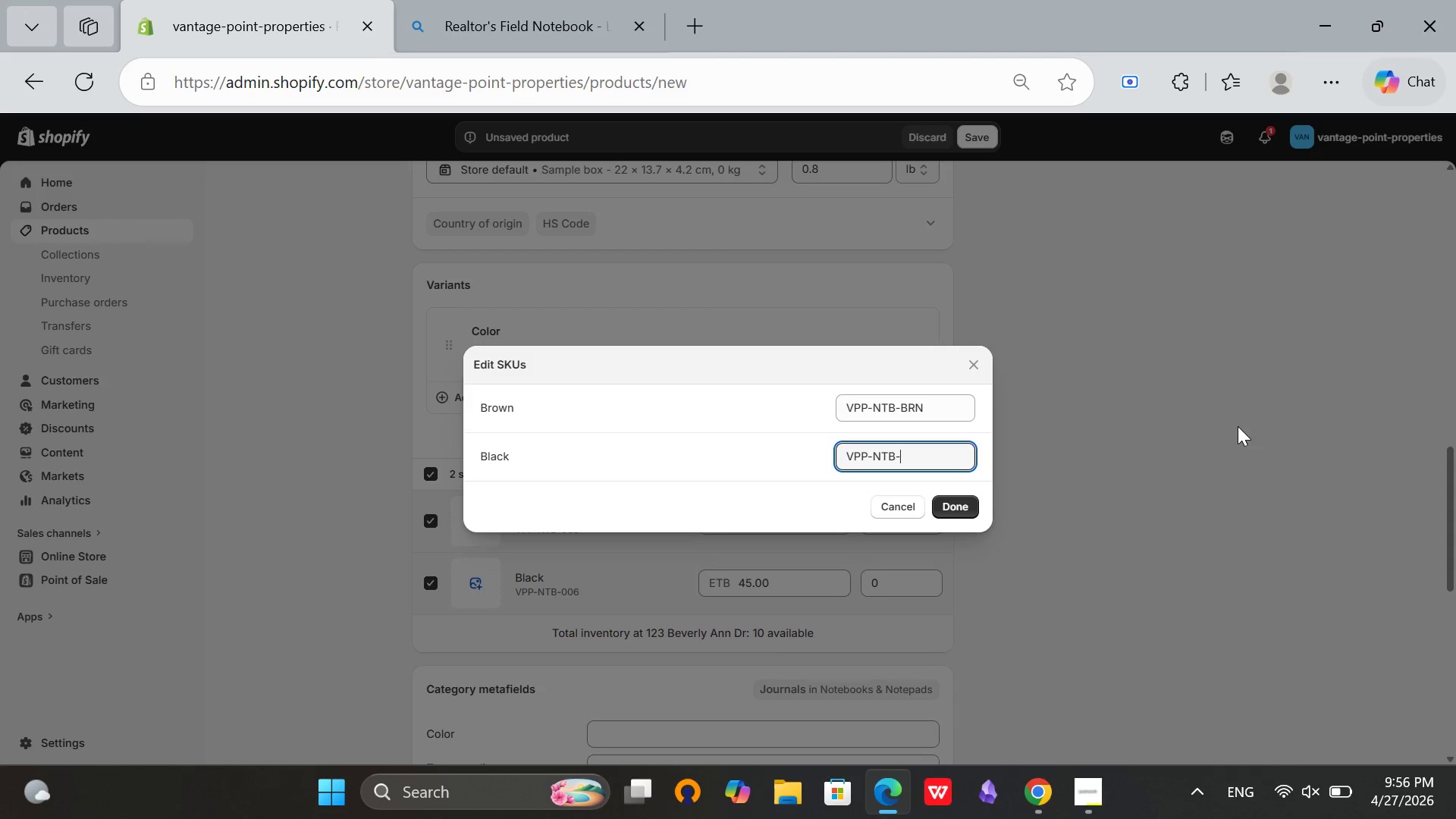 
type(BLK)
 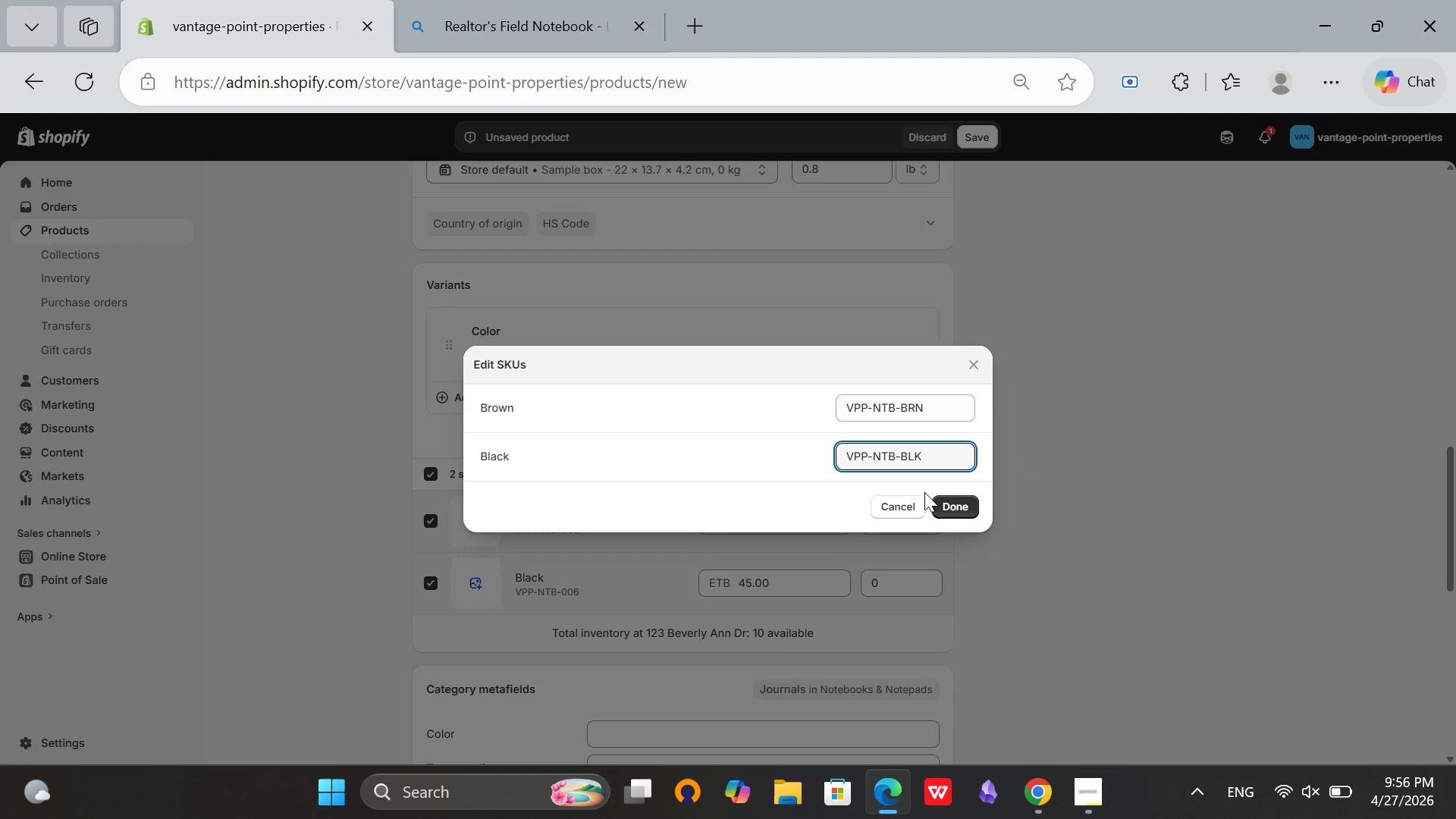 
left_click([937, 510])
 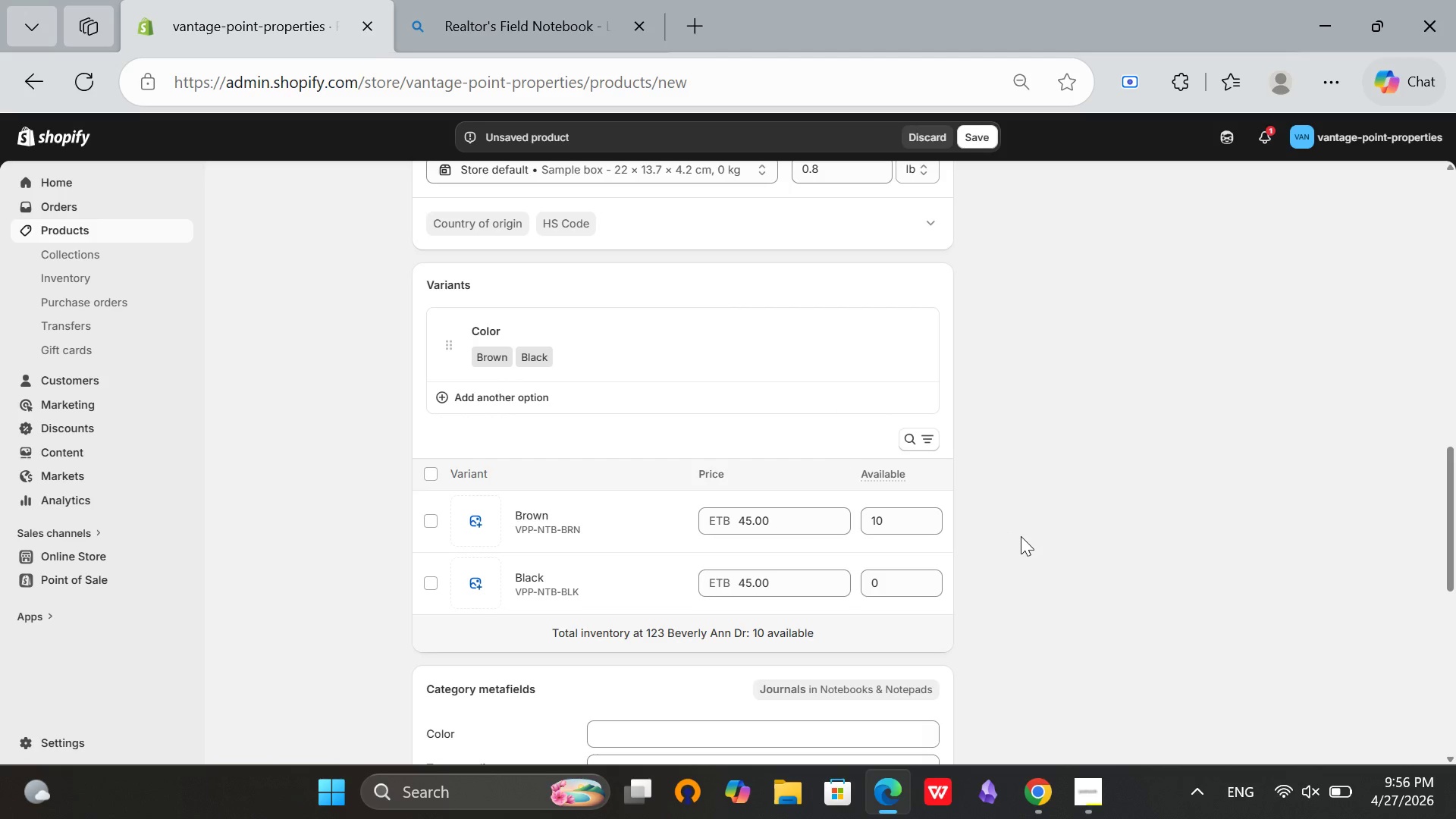 
left_click([899, 594])
 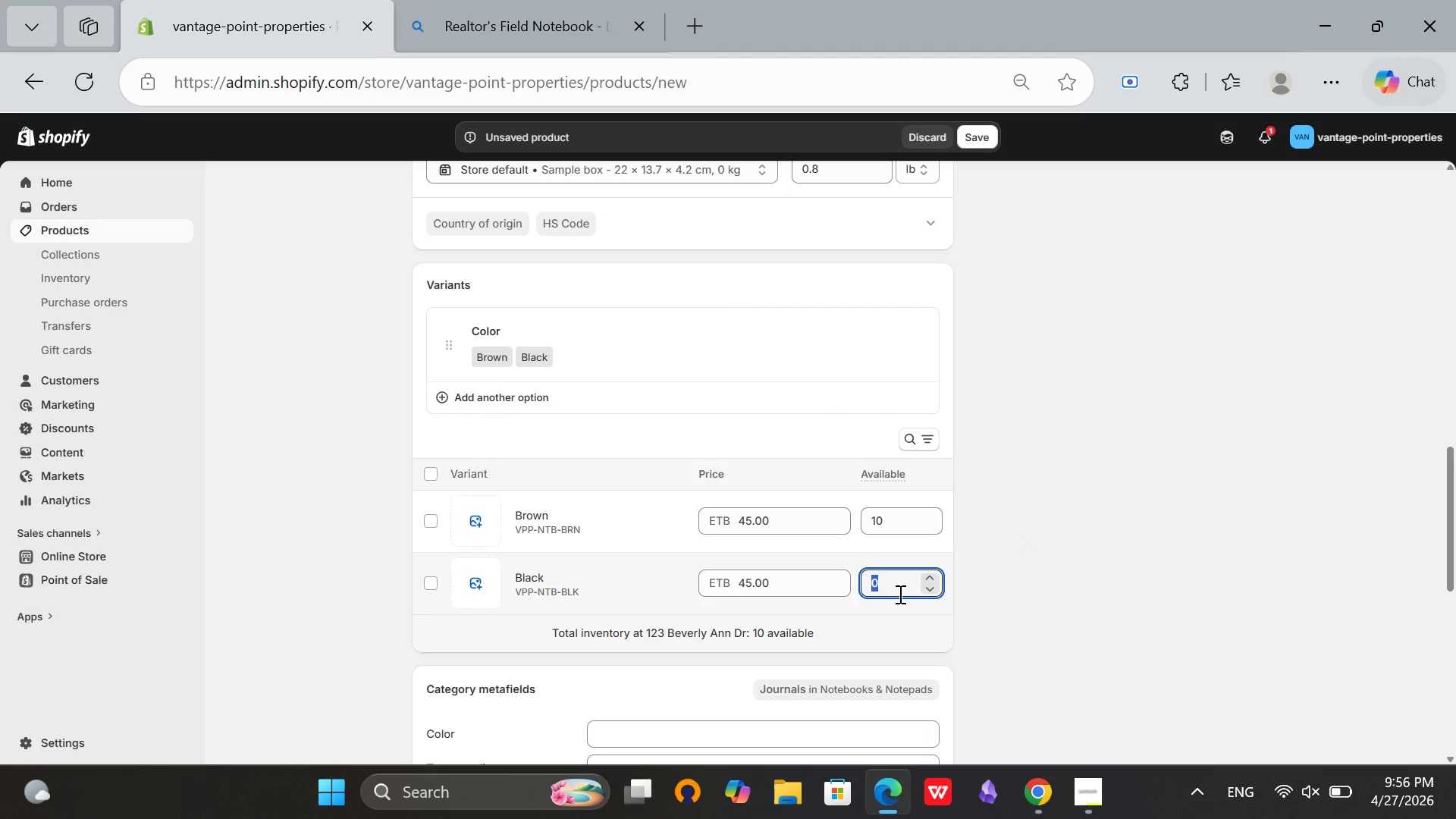 
type(10)
 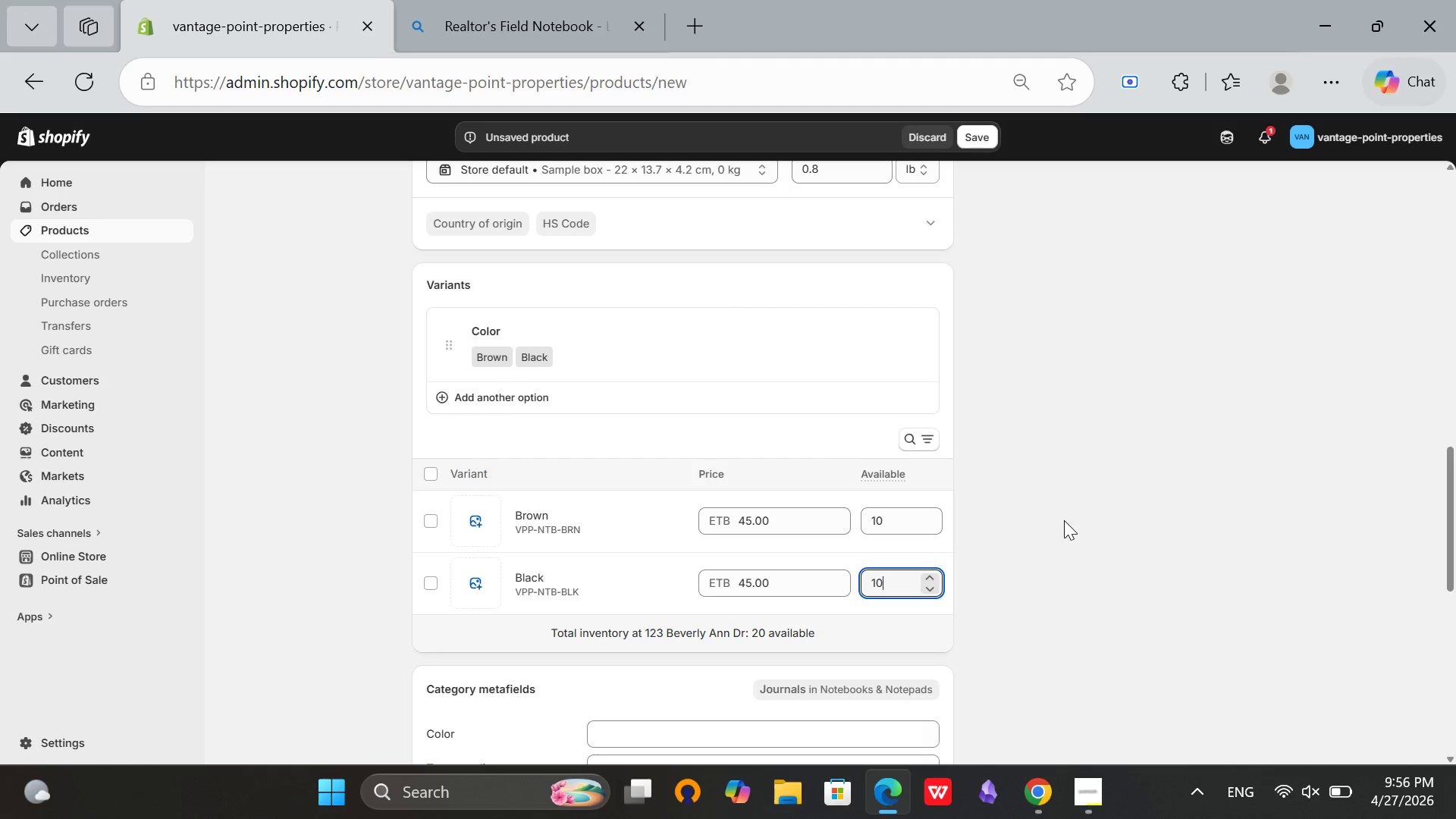 
left_click([1064, 520])
 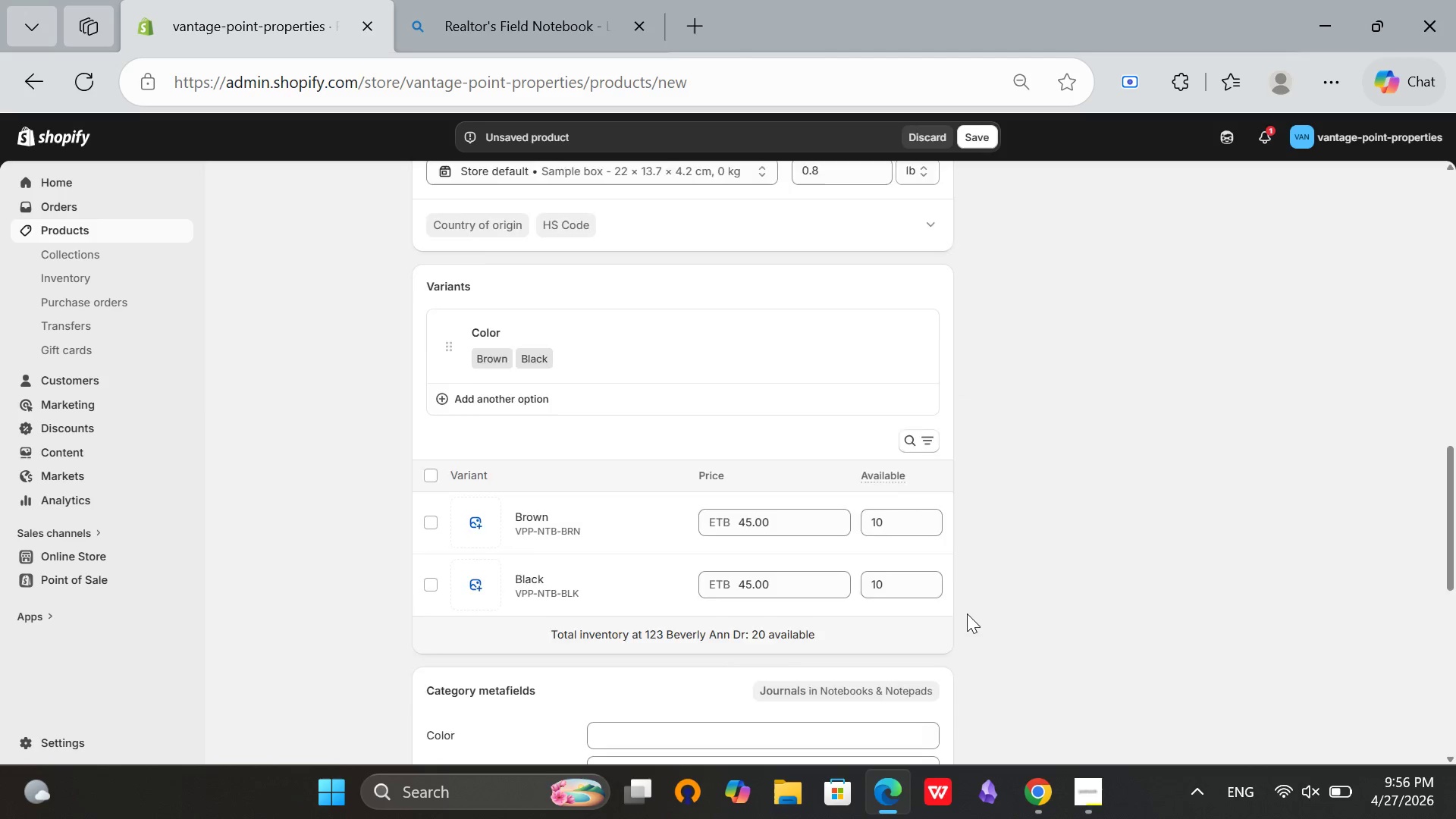 
scroll: coordinate [967, 613], scroll_direction: none, amount: 0.0
 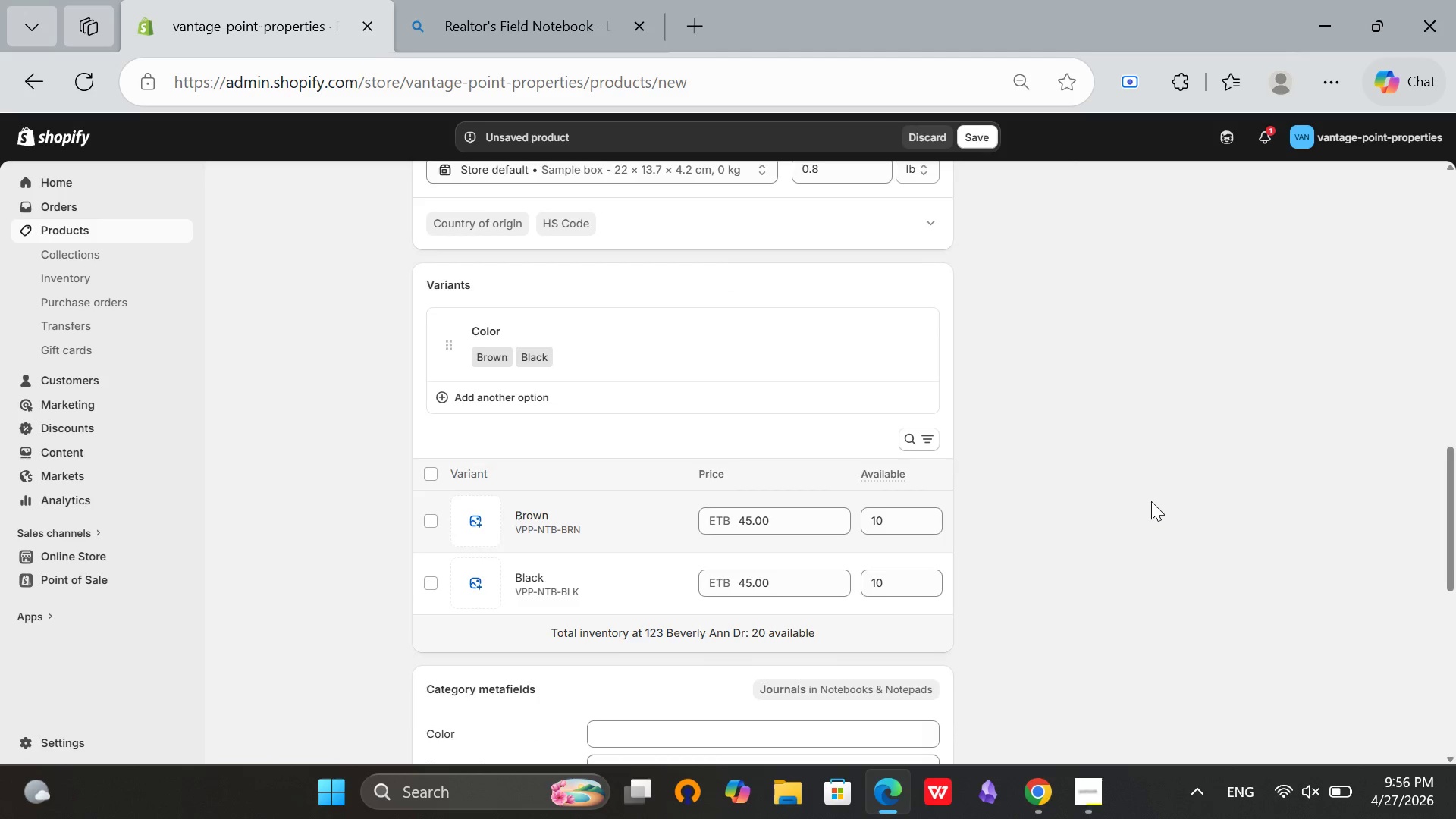 
scroll: coordinate [697, 464], scroll_direction: up, amount: 11.0
 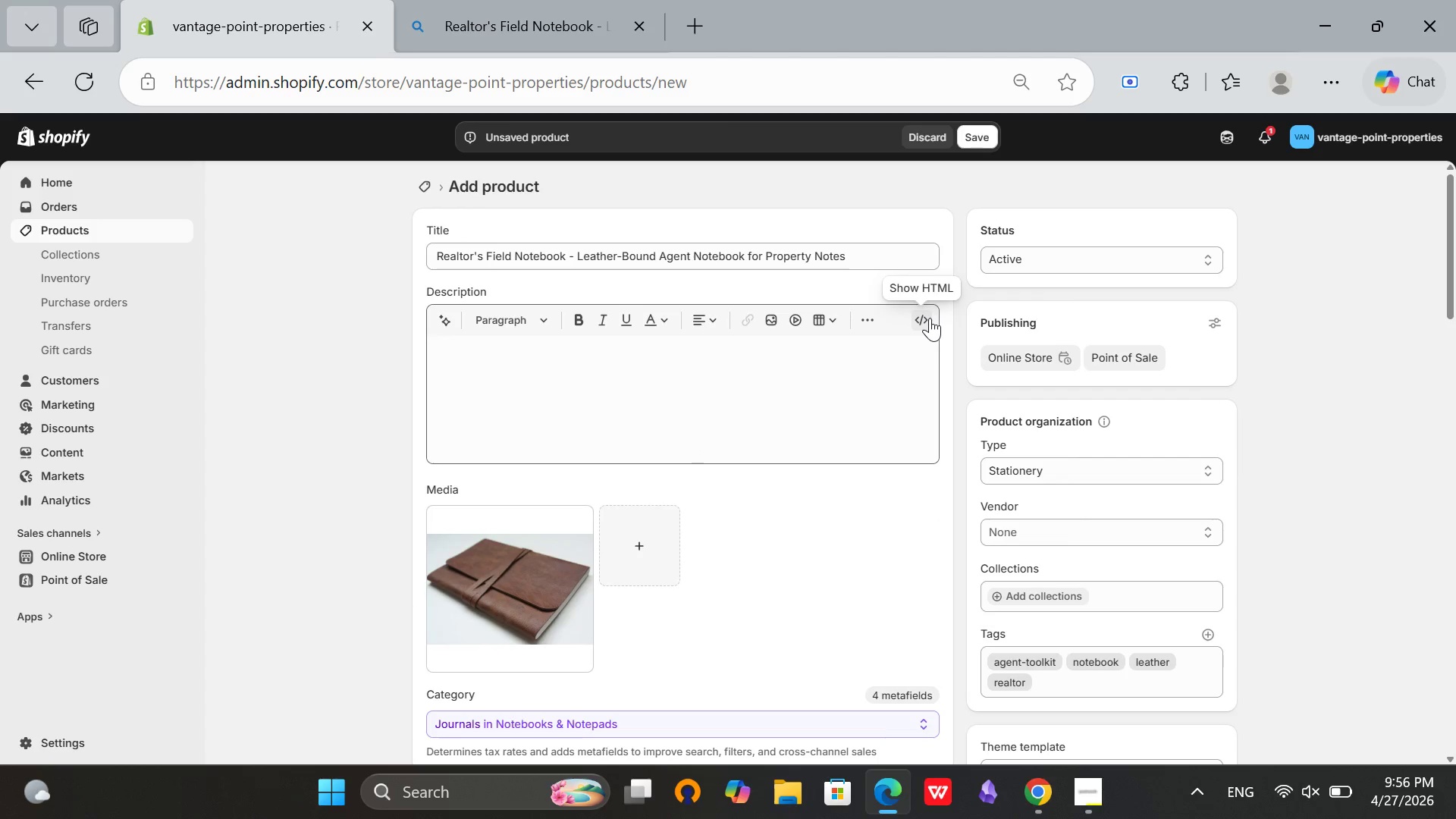 
left_click([930, 318])
 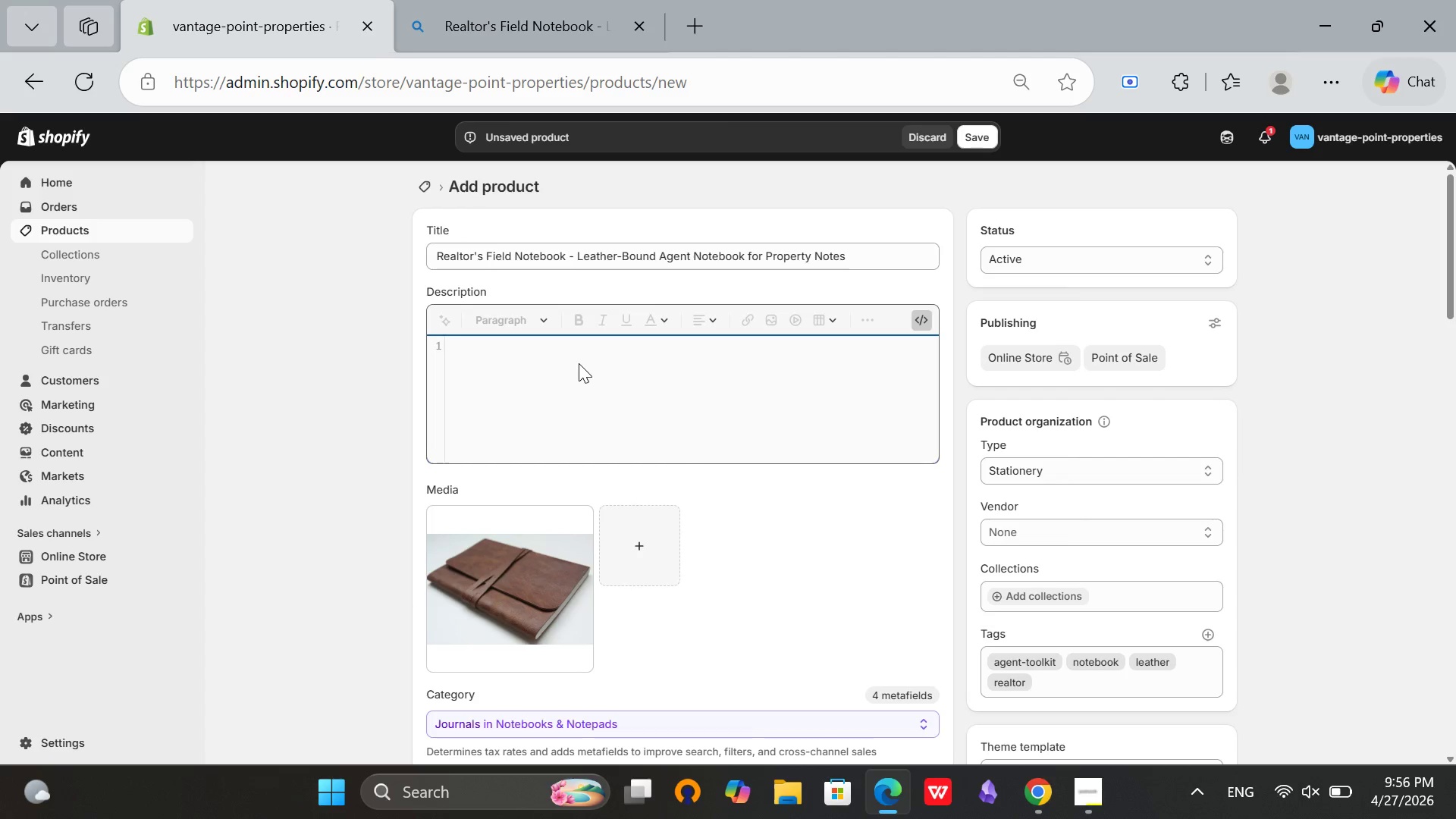 
key(Shift+Comma)
 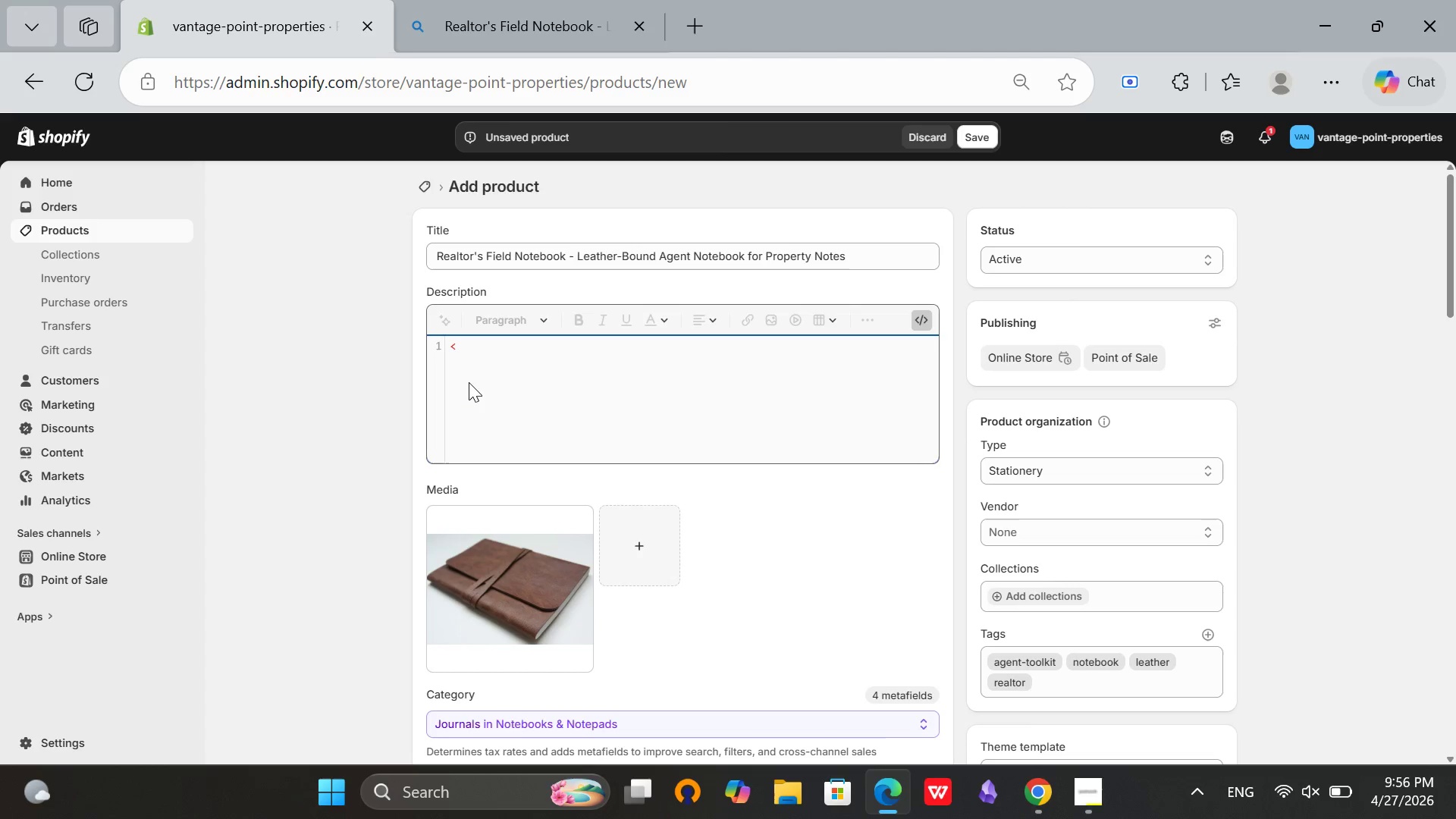 
wait(7.42)
 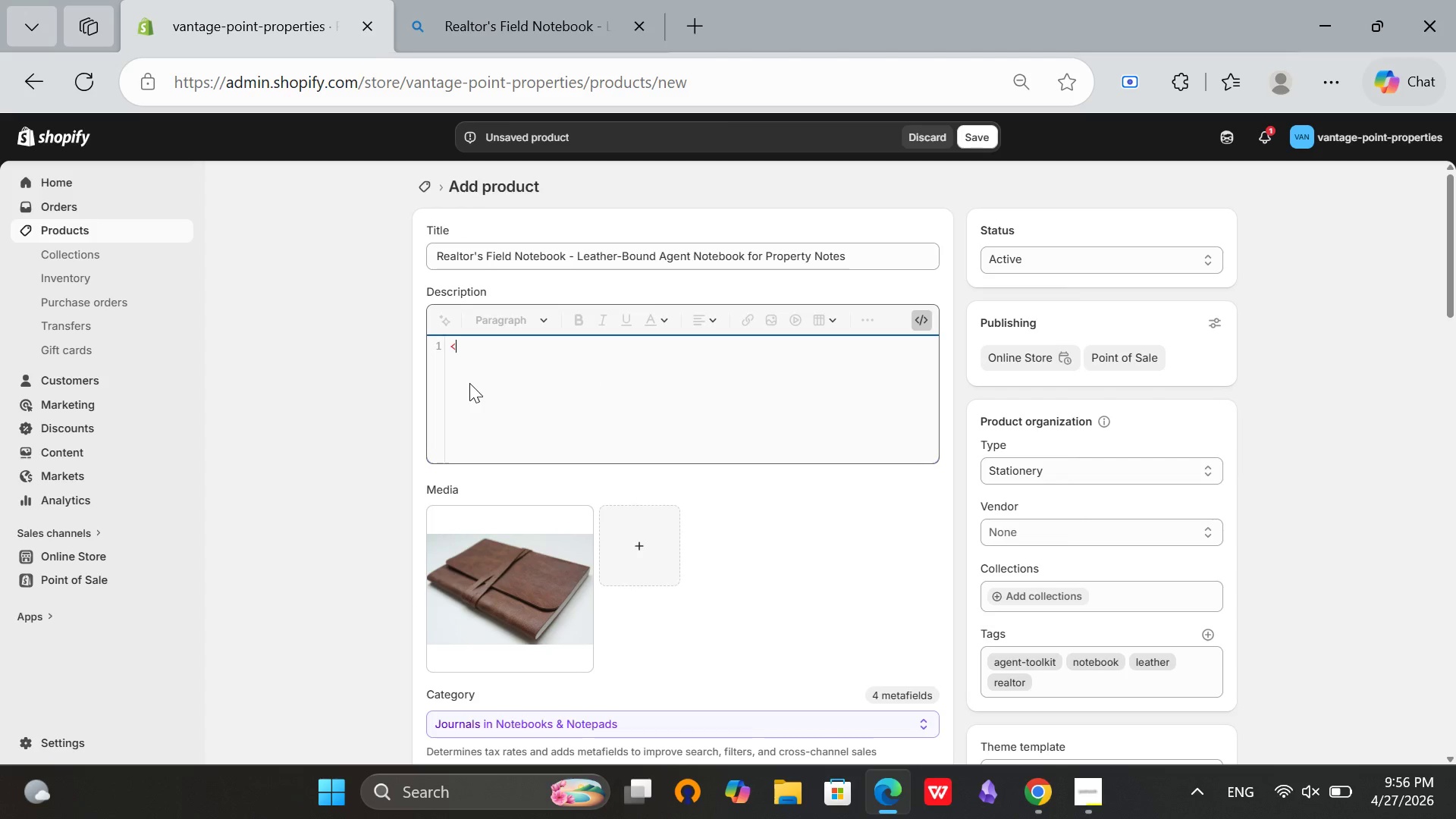 
scroll: coordinate [866, 390], scroll_direction: down, amount: 13.0
 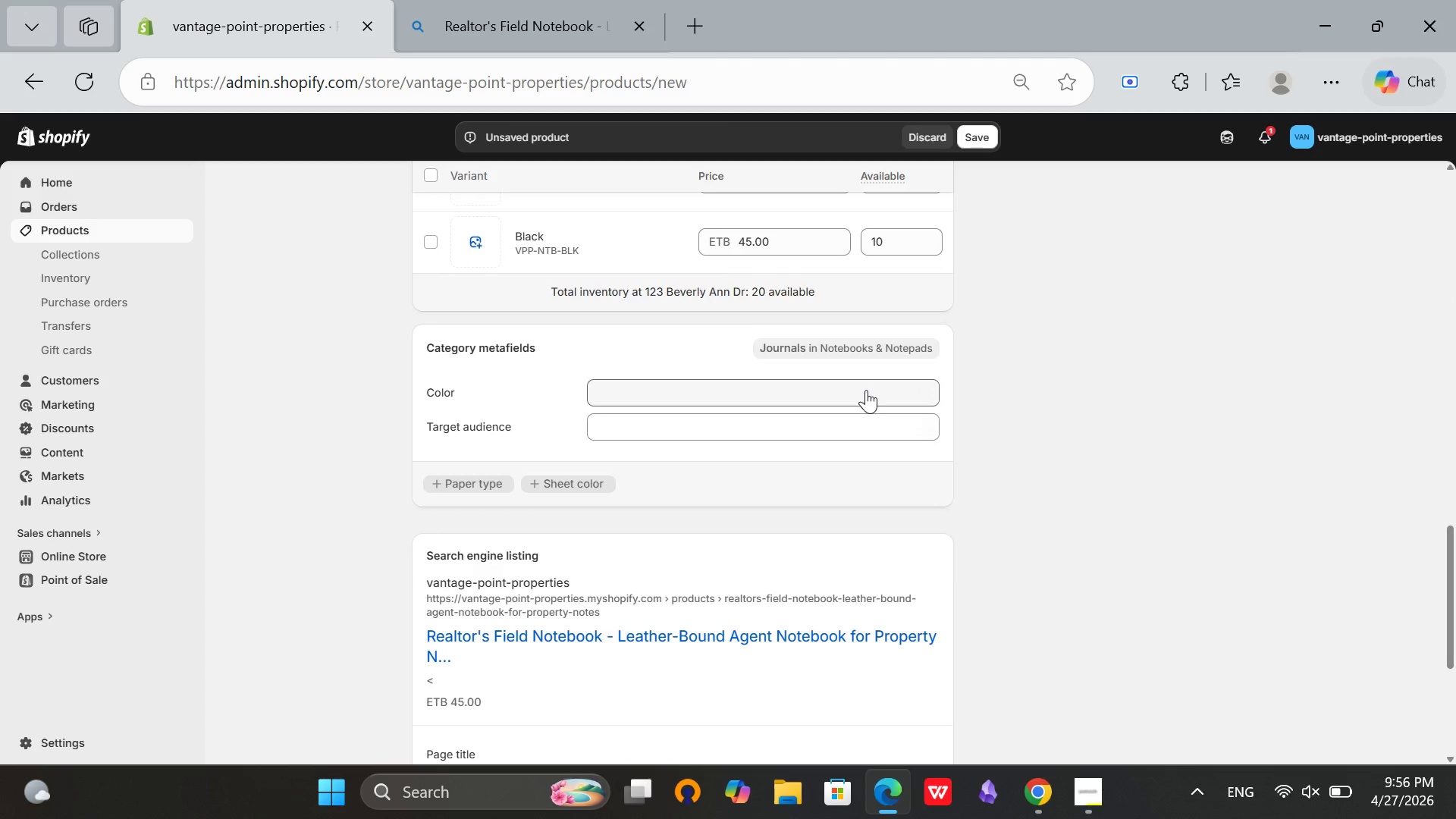 
scroll: coordinate [866, 390], scroll_direction: up, amount: 1.0
 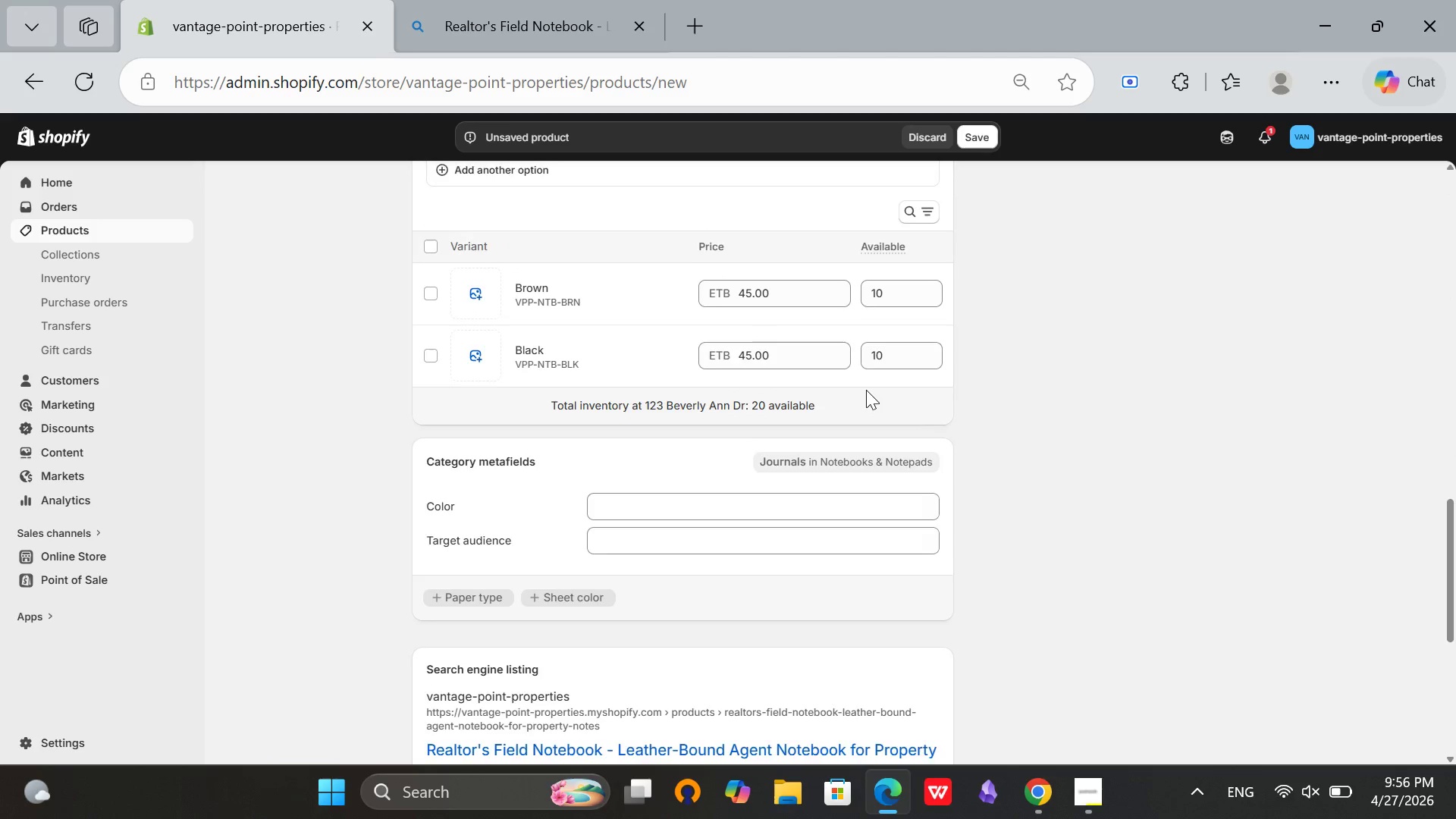 
scroll: coordinate [866, 390], scroll_direction: down, amount: 3.0
 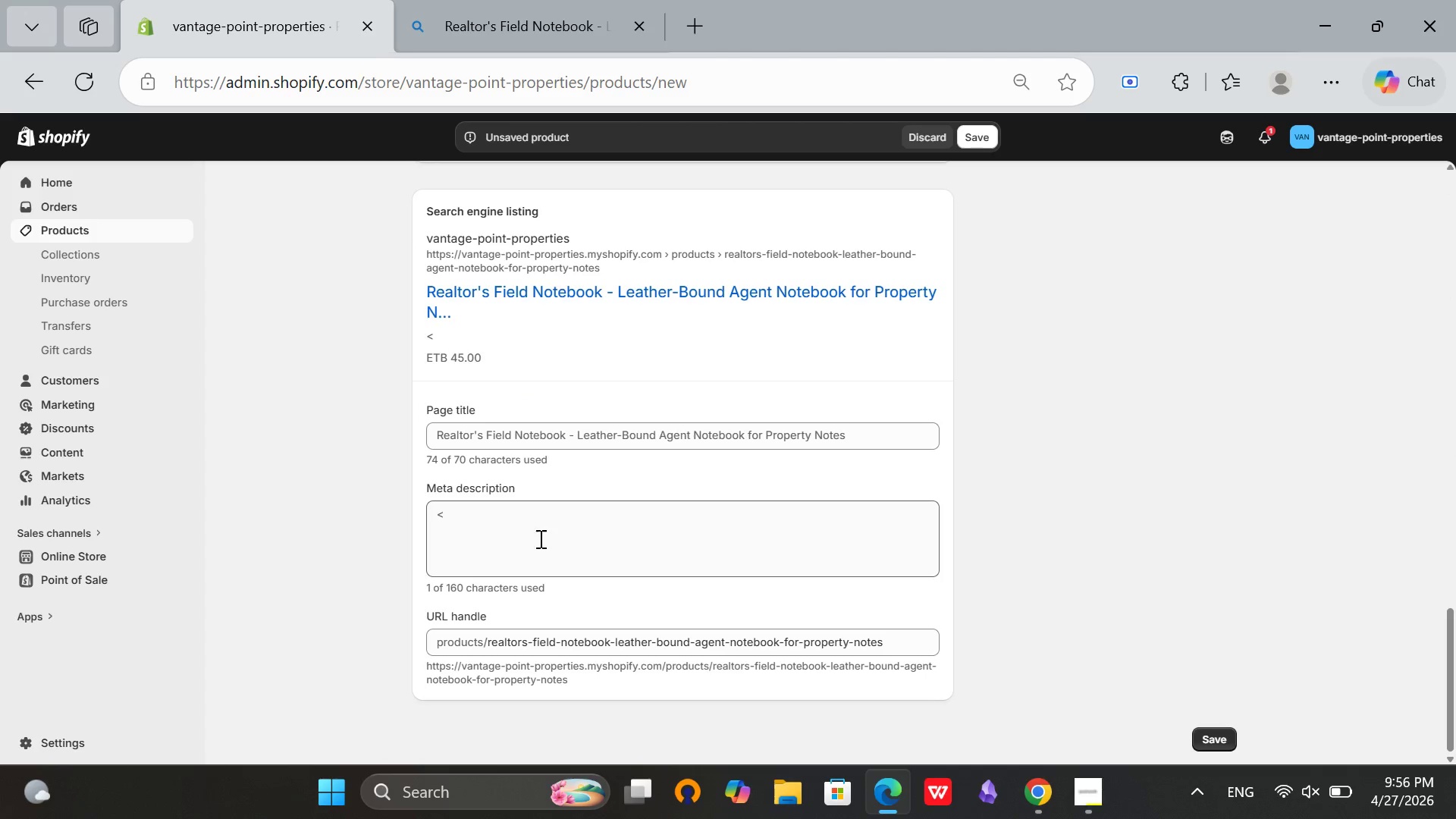 
left_click([540, 537])
 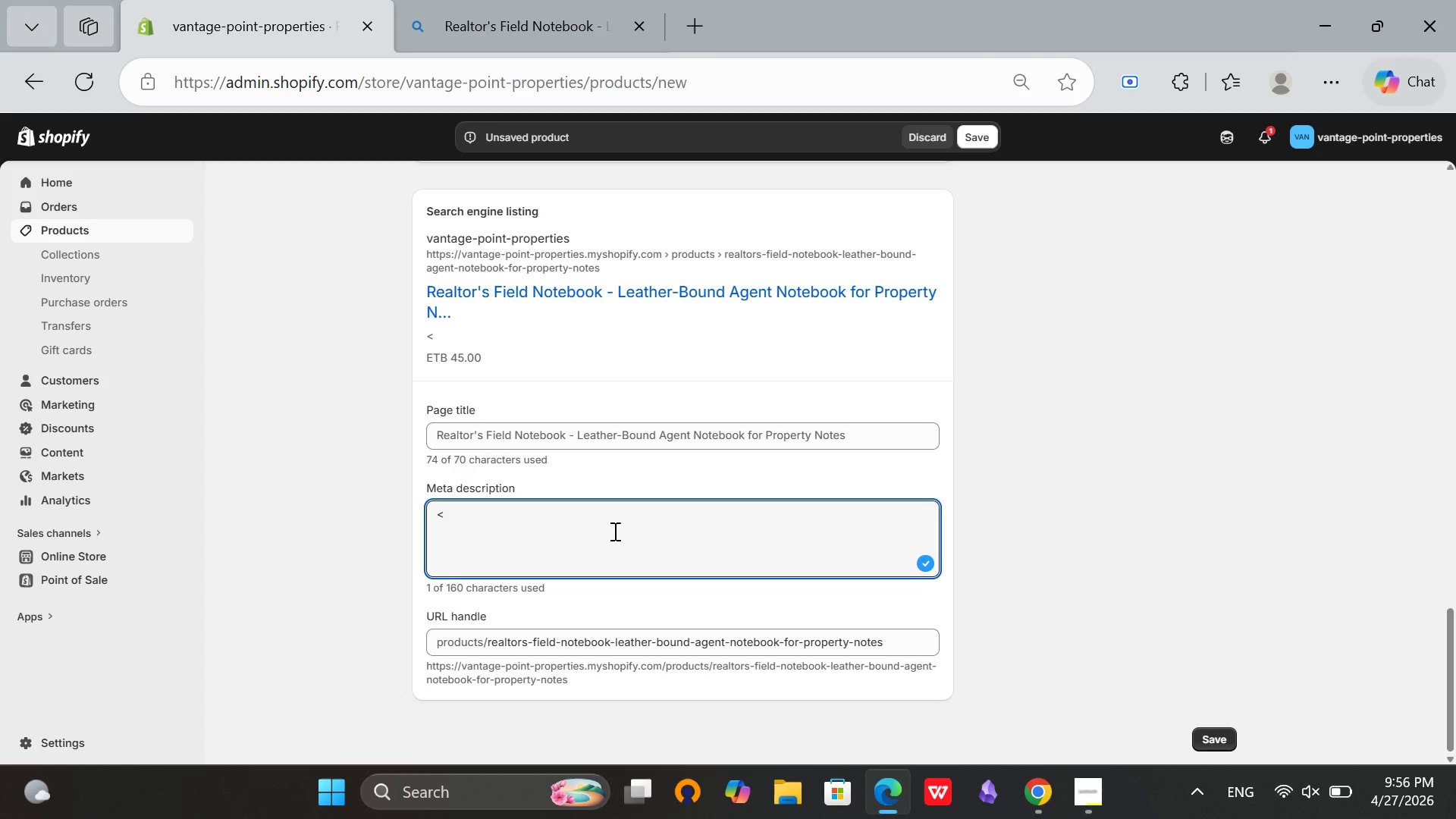 
key(Backspace)
type(l)
key(Backspace)
type(Leather-bound)
 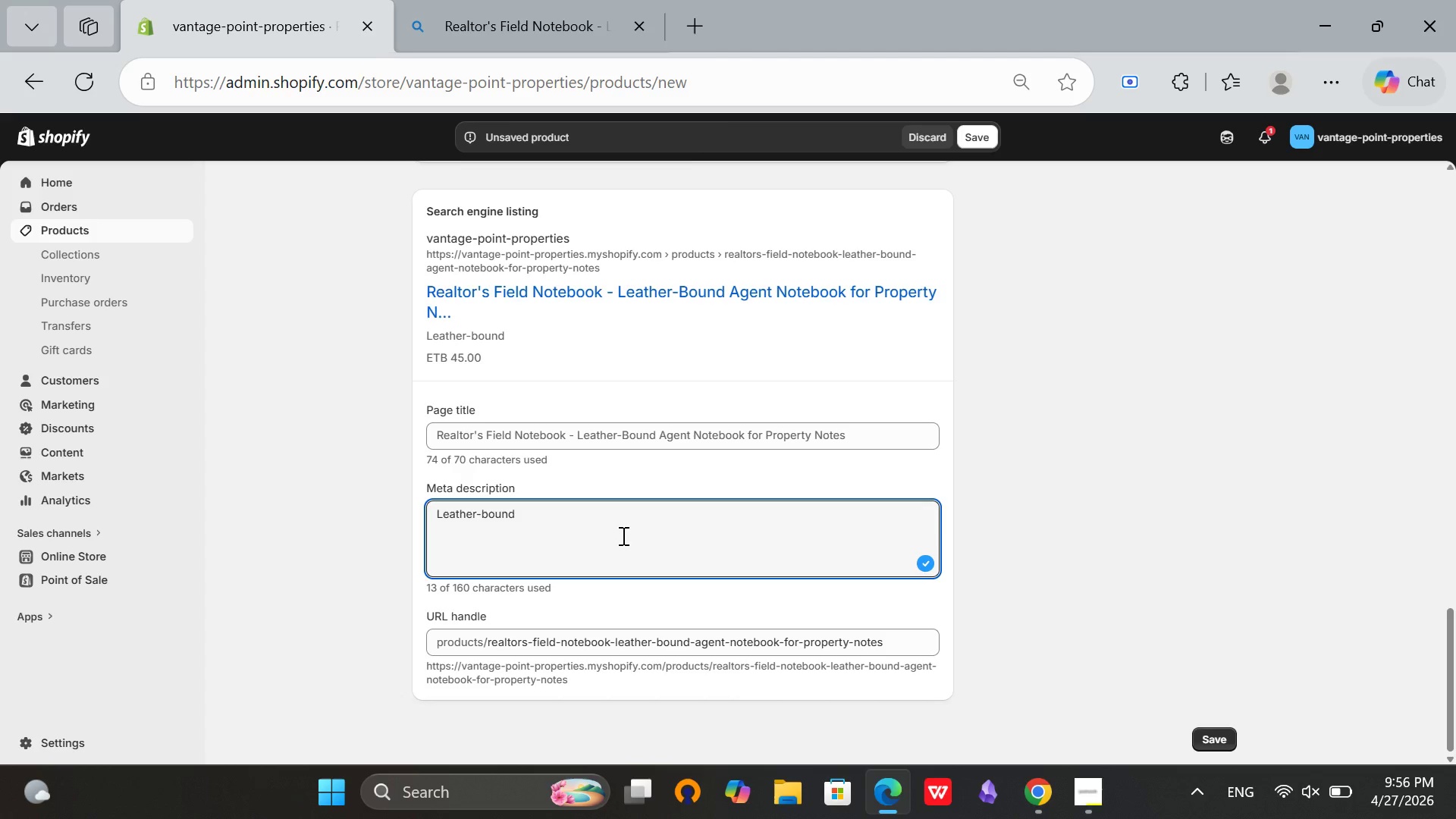 
wait(5.25)
 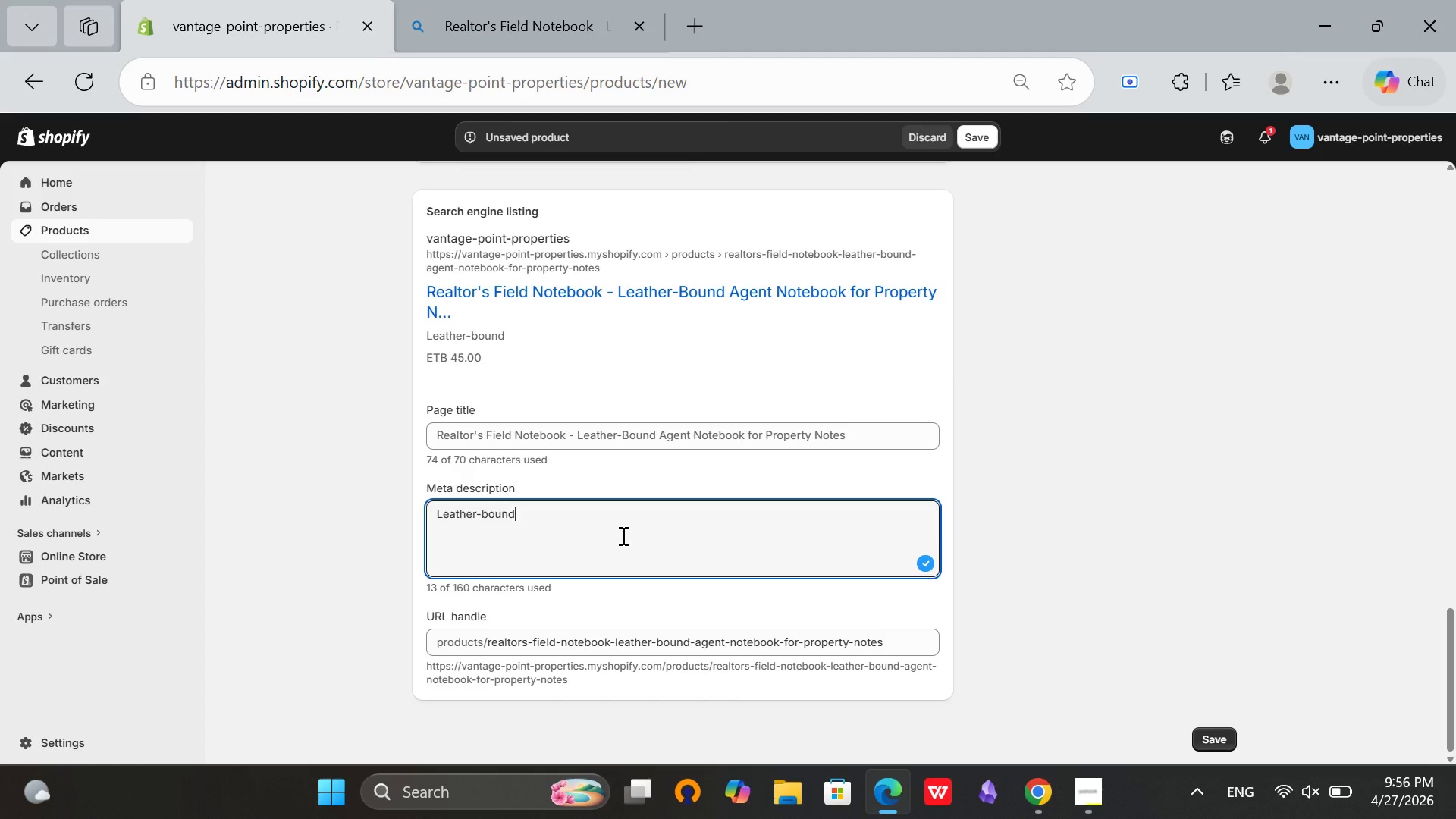 
type( field notebook for real)
 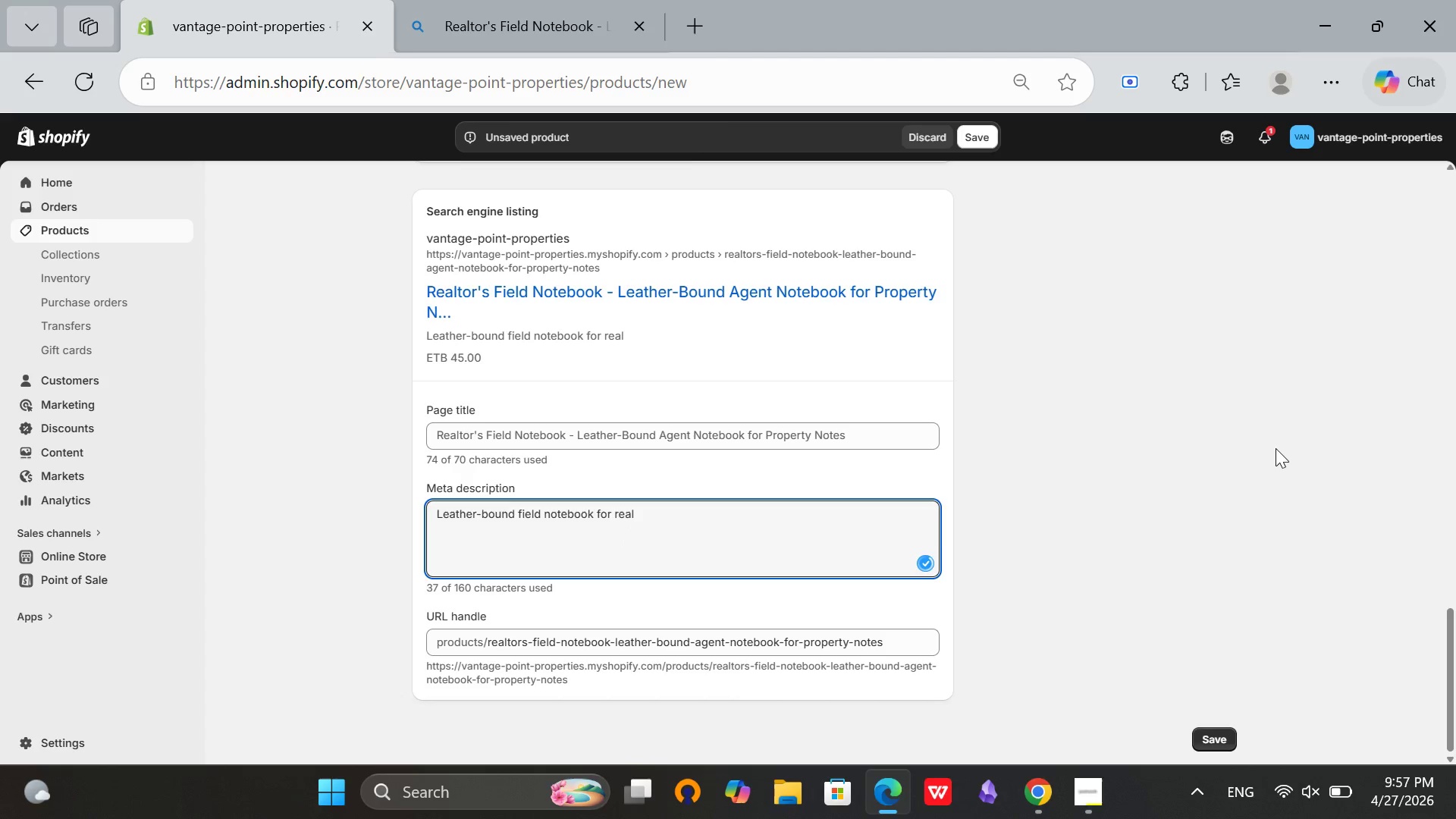 
type( estate)
 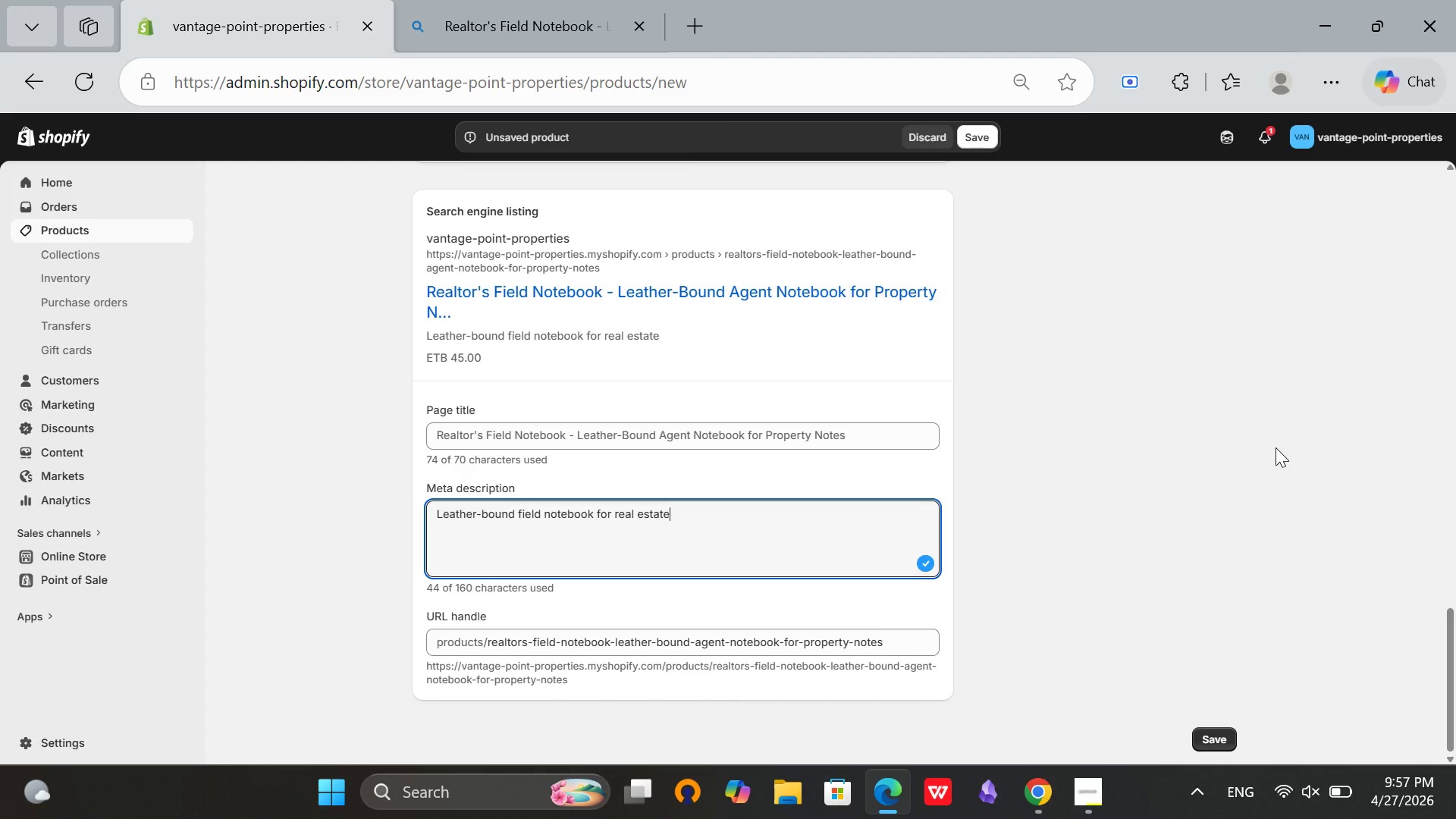 
key(Space)
 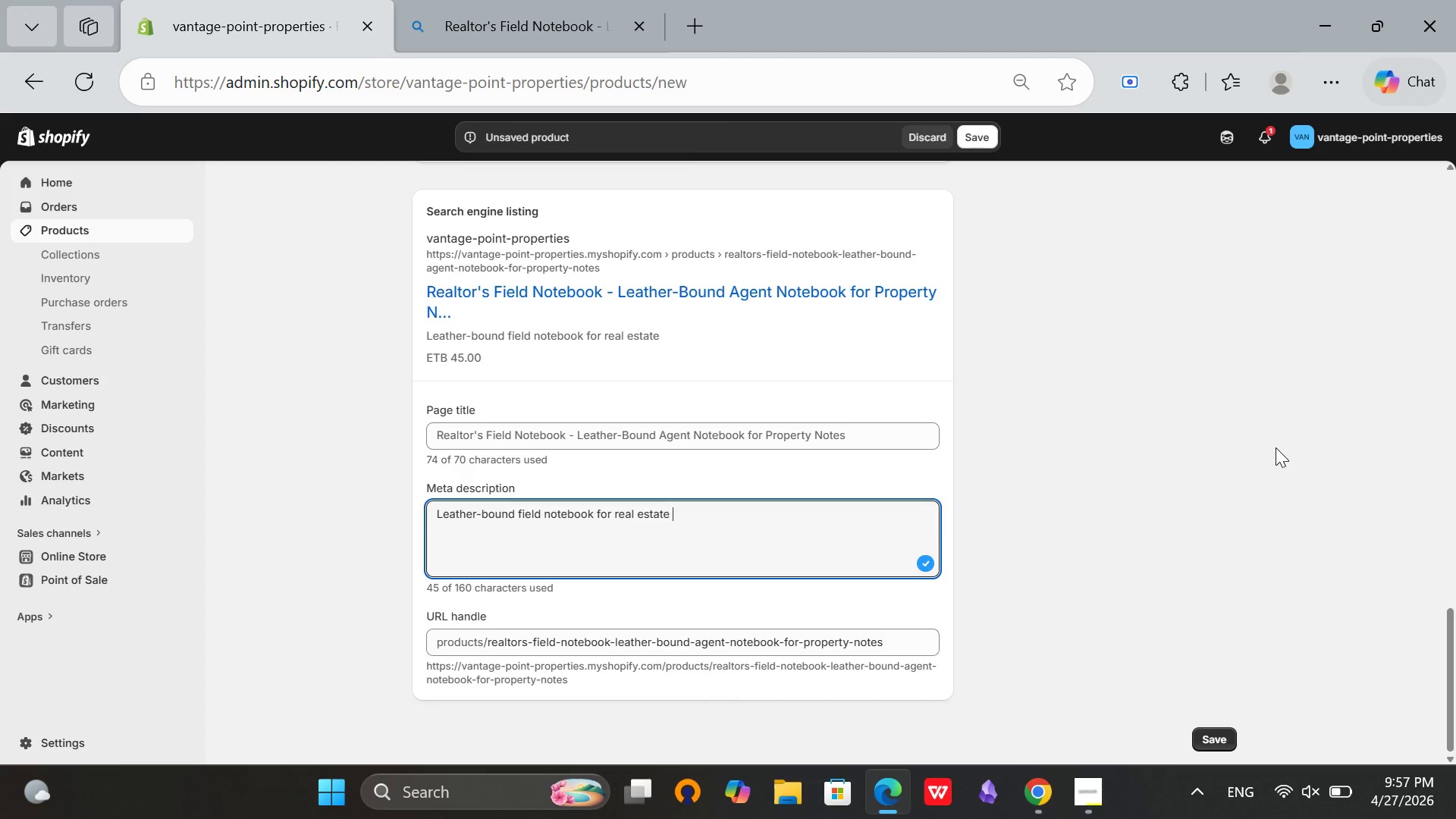 
type(agents. Record property otes, client preferences)
 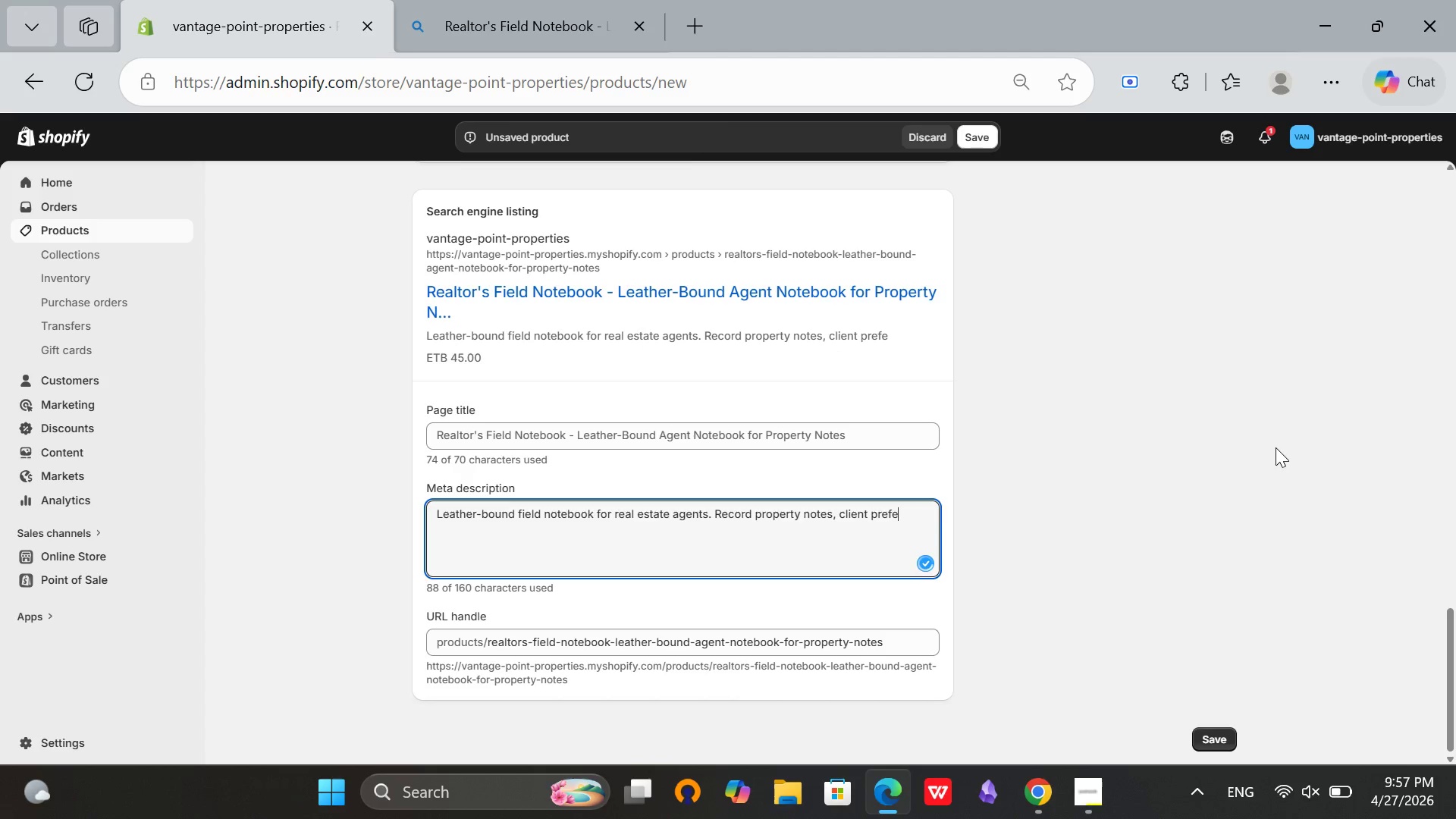 
type(, and showing feedback. Brown and black available. )
 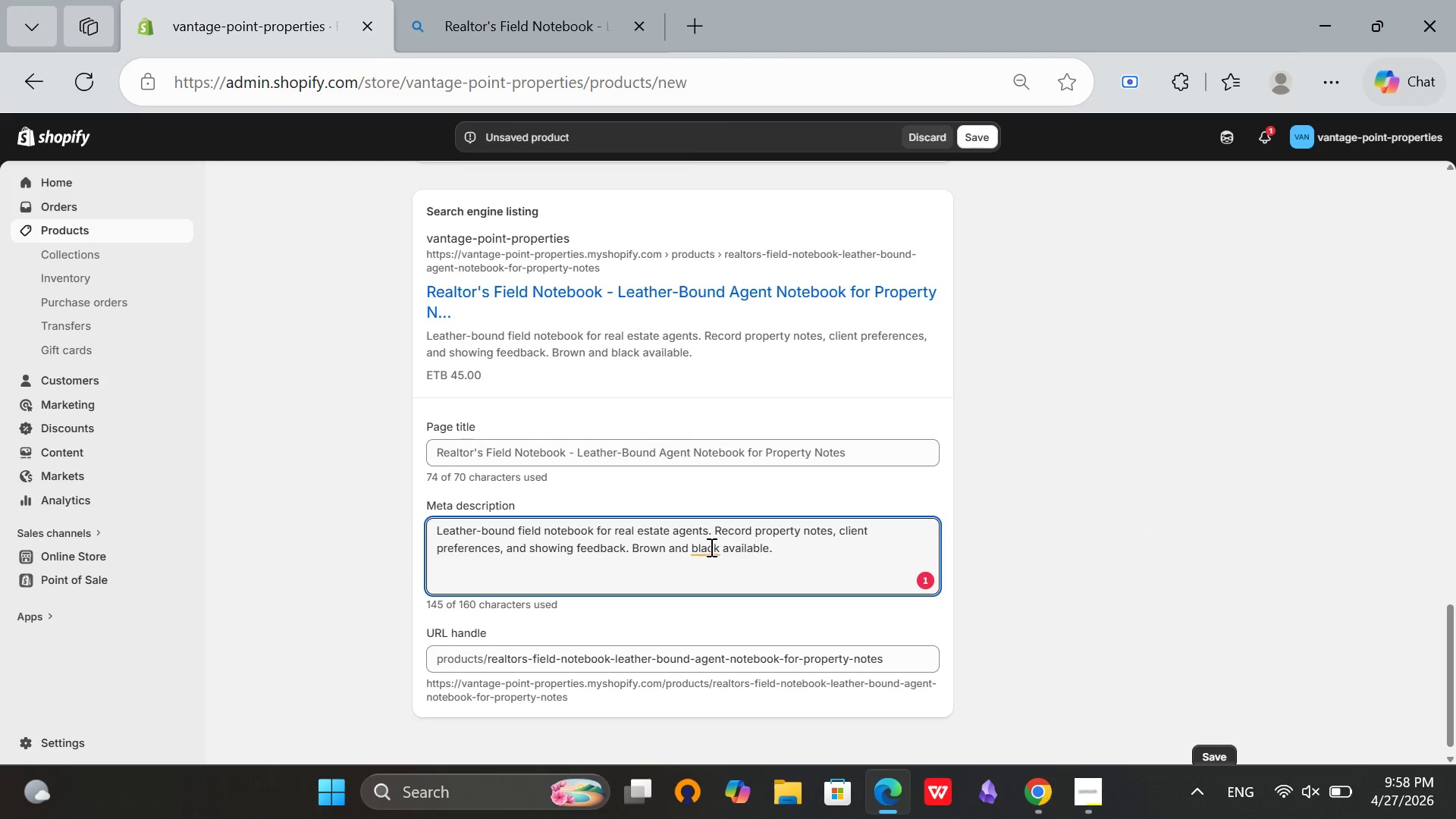 
wait(6.66)
 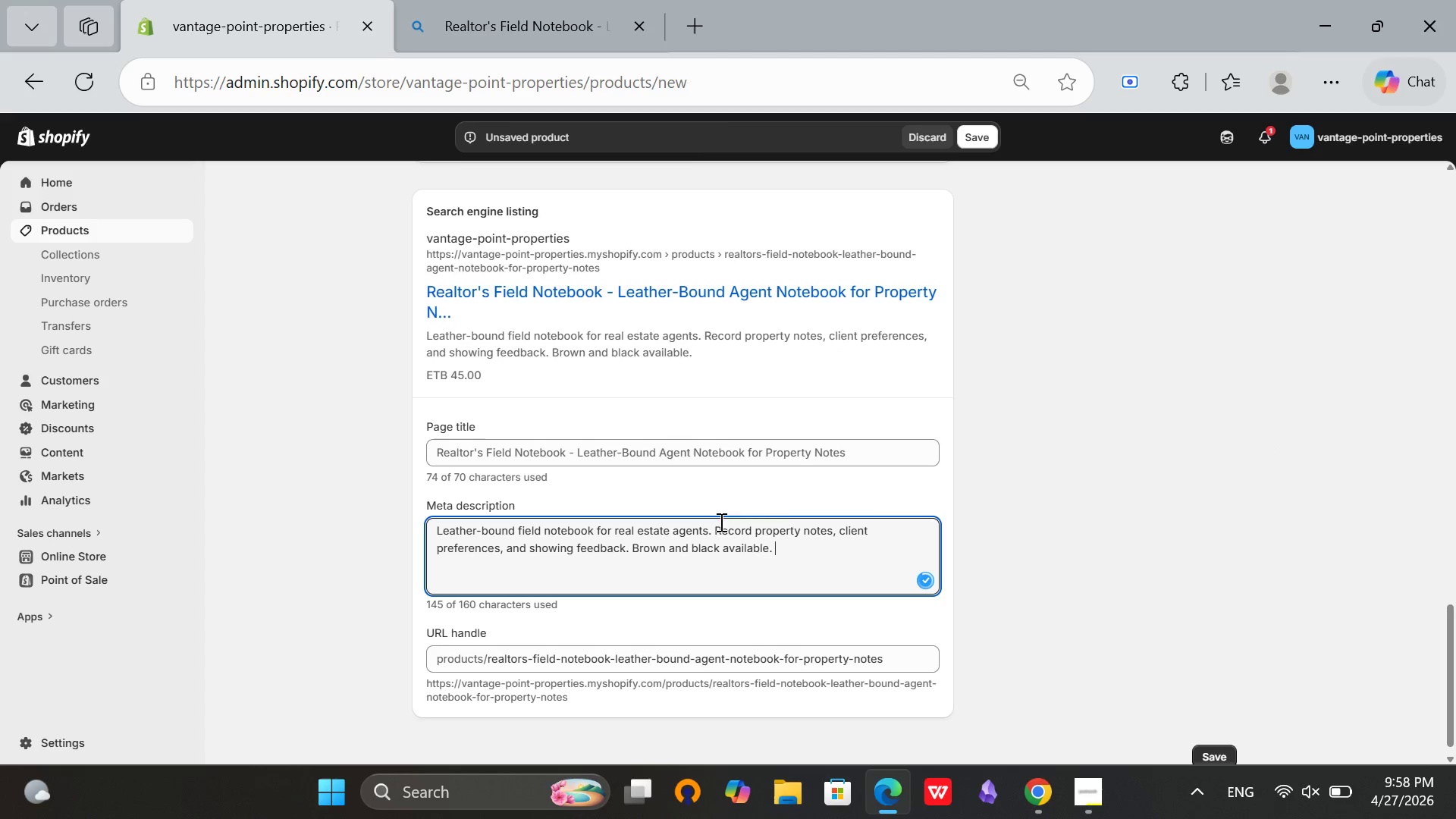 
left_click([710, 547])
 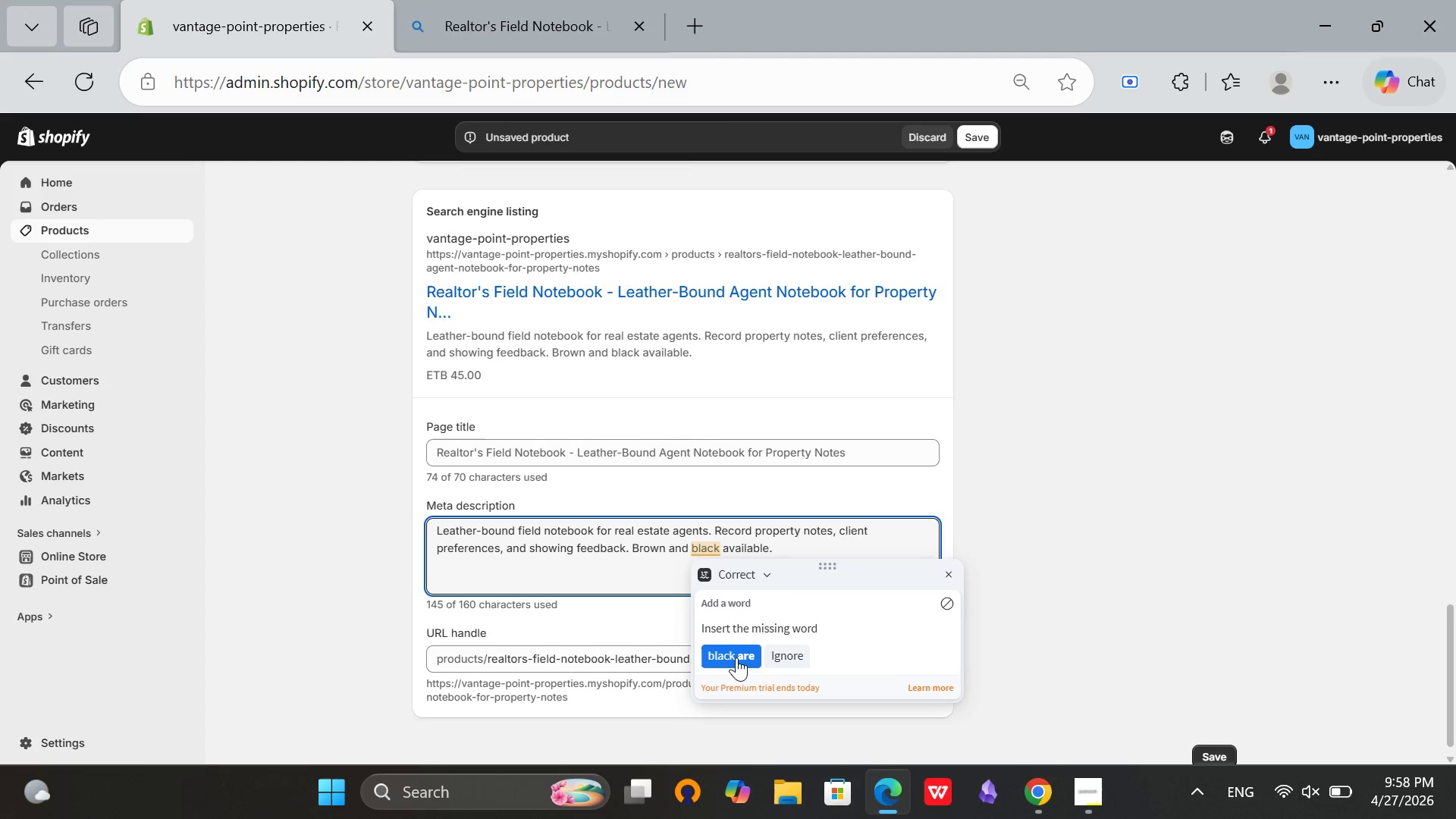 
left_click([736, 657])
 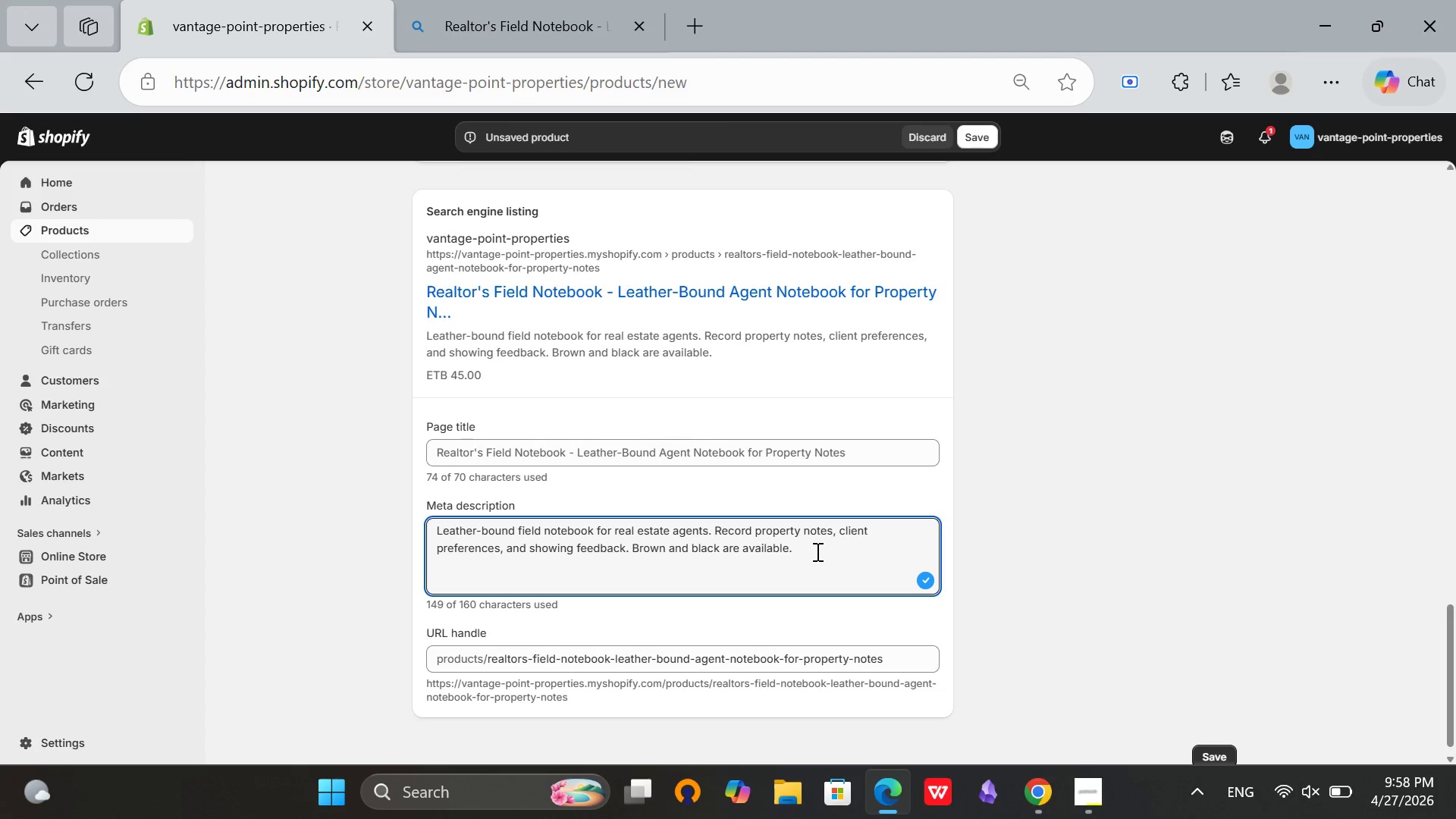 
left_click([820, 553])
 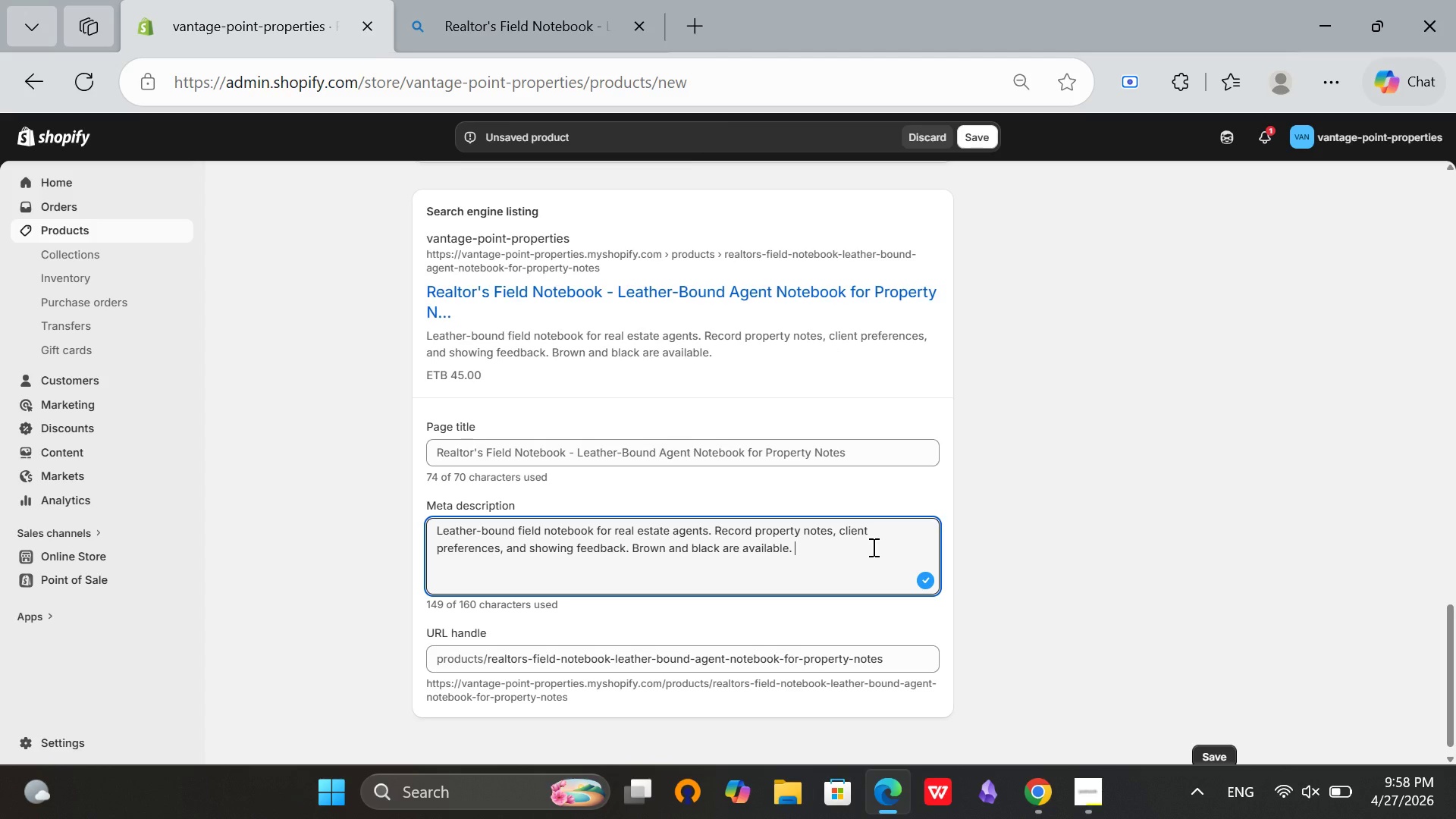 
key(Backspace)
 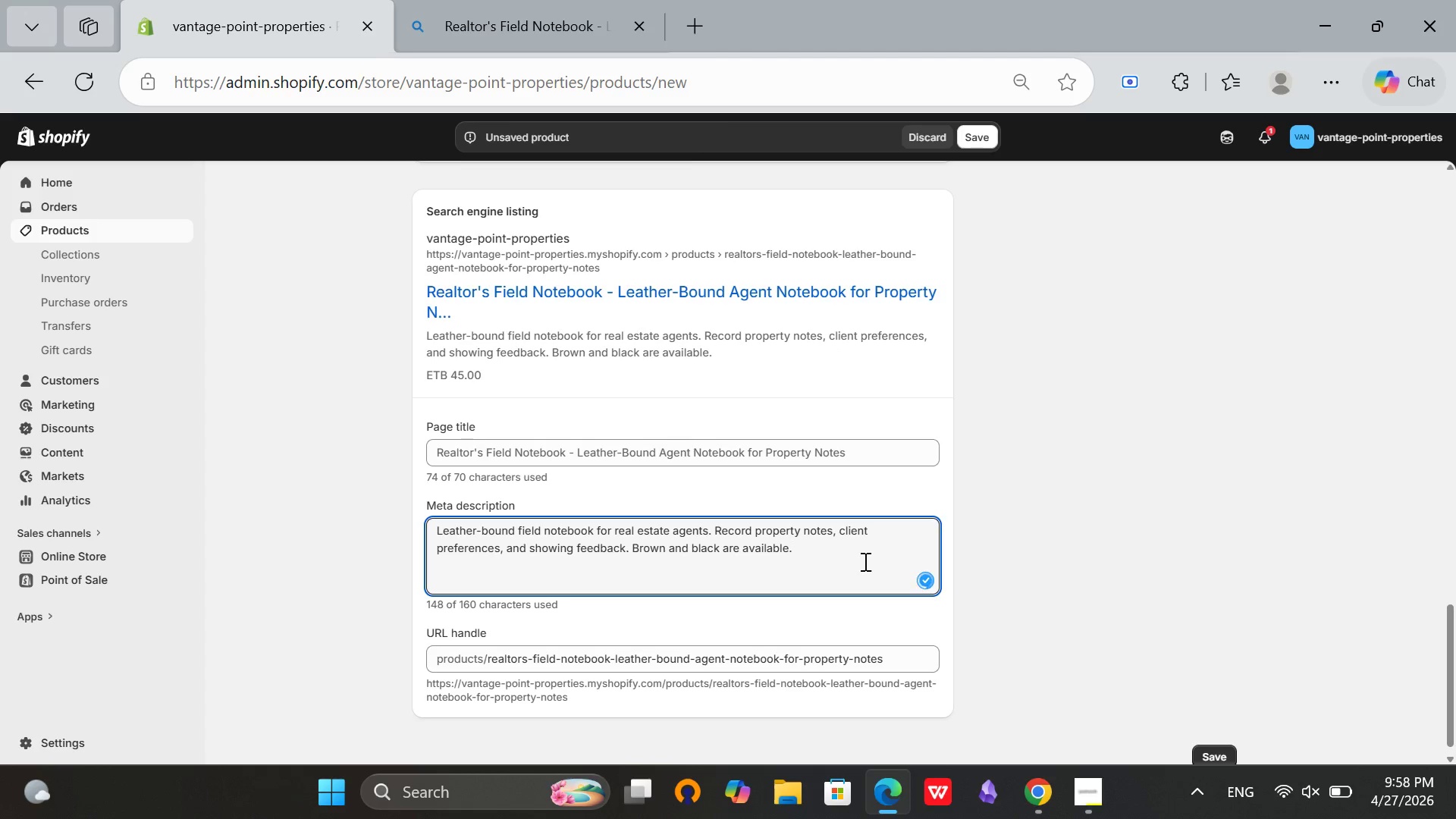 
scroll: coordinate [861, 562], scroll_direction: up, amount: 3.0
 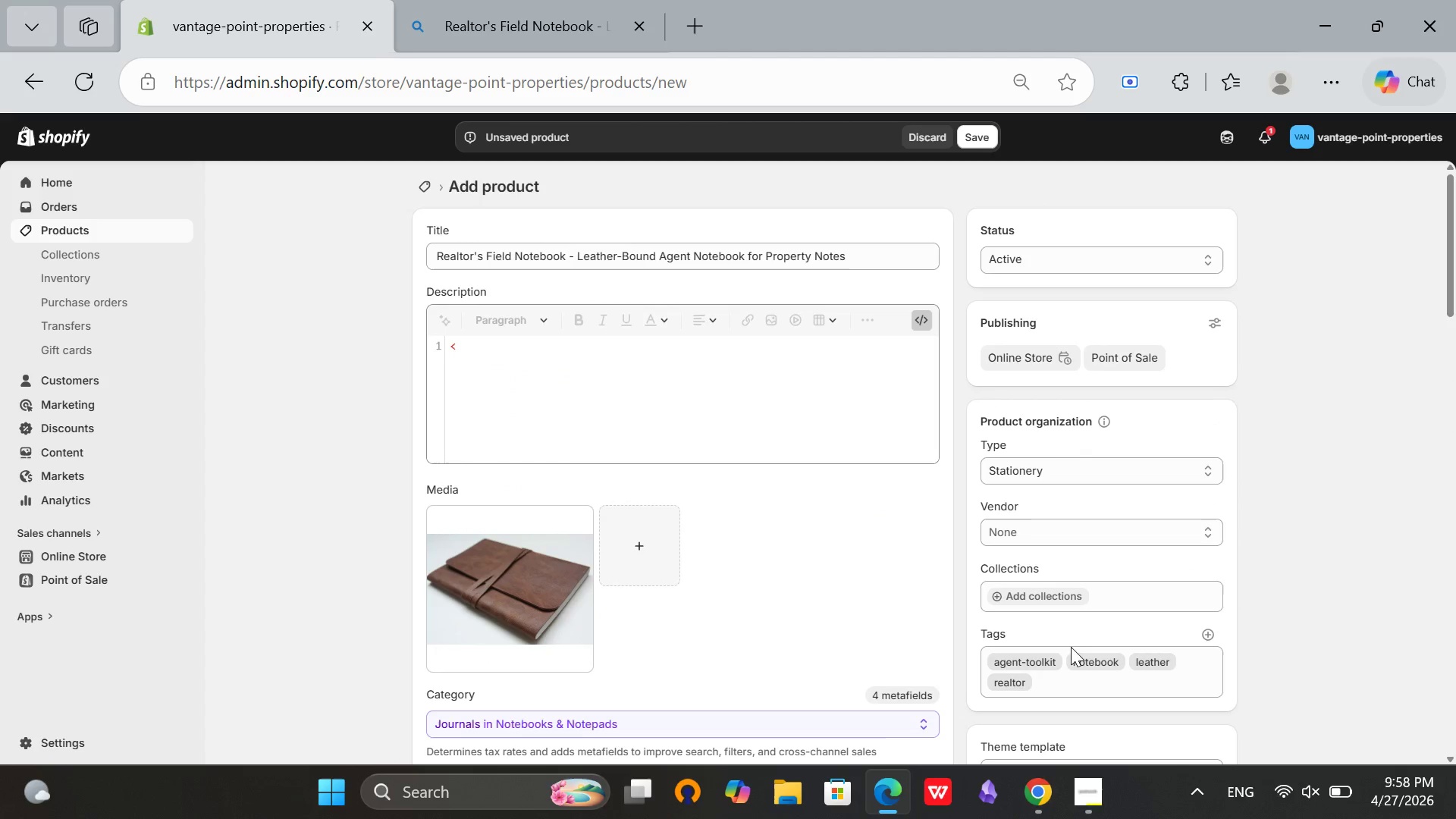 
left_click([1146, 539])
 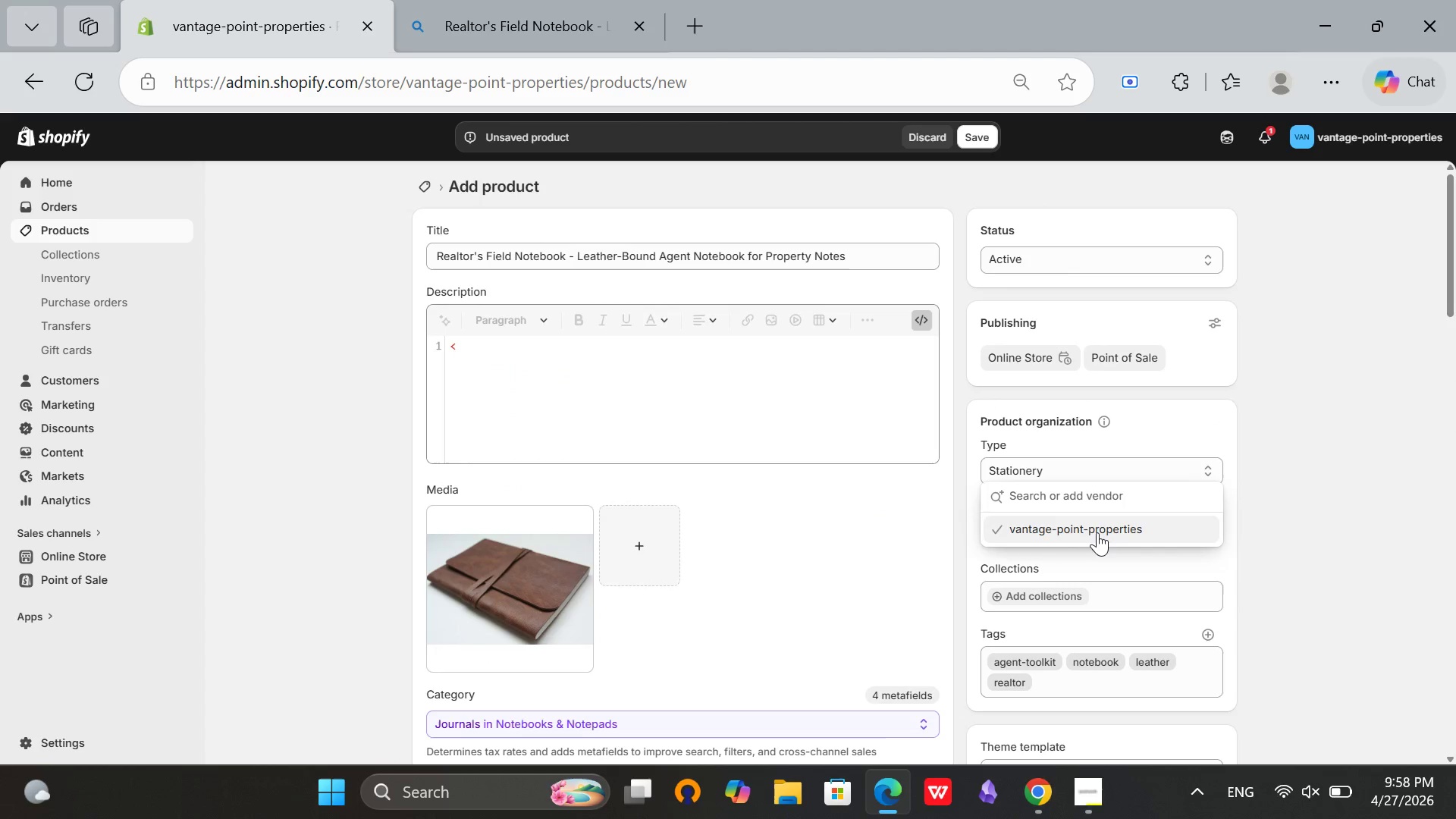 
left_click([1097, 532])
 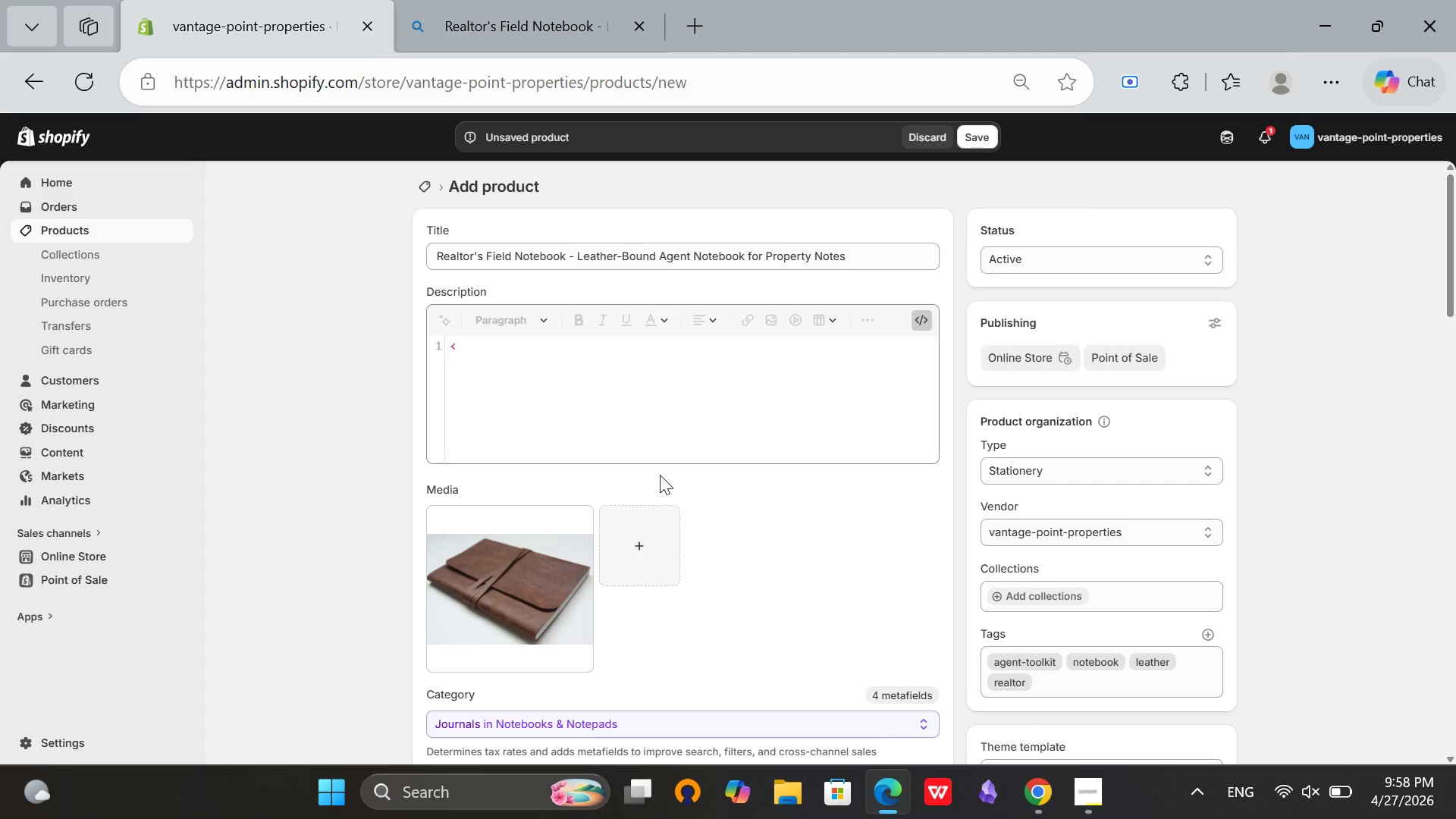 
scroll: coordinate [660, 475], scroll_direction: up, amount: 1.0
 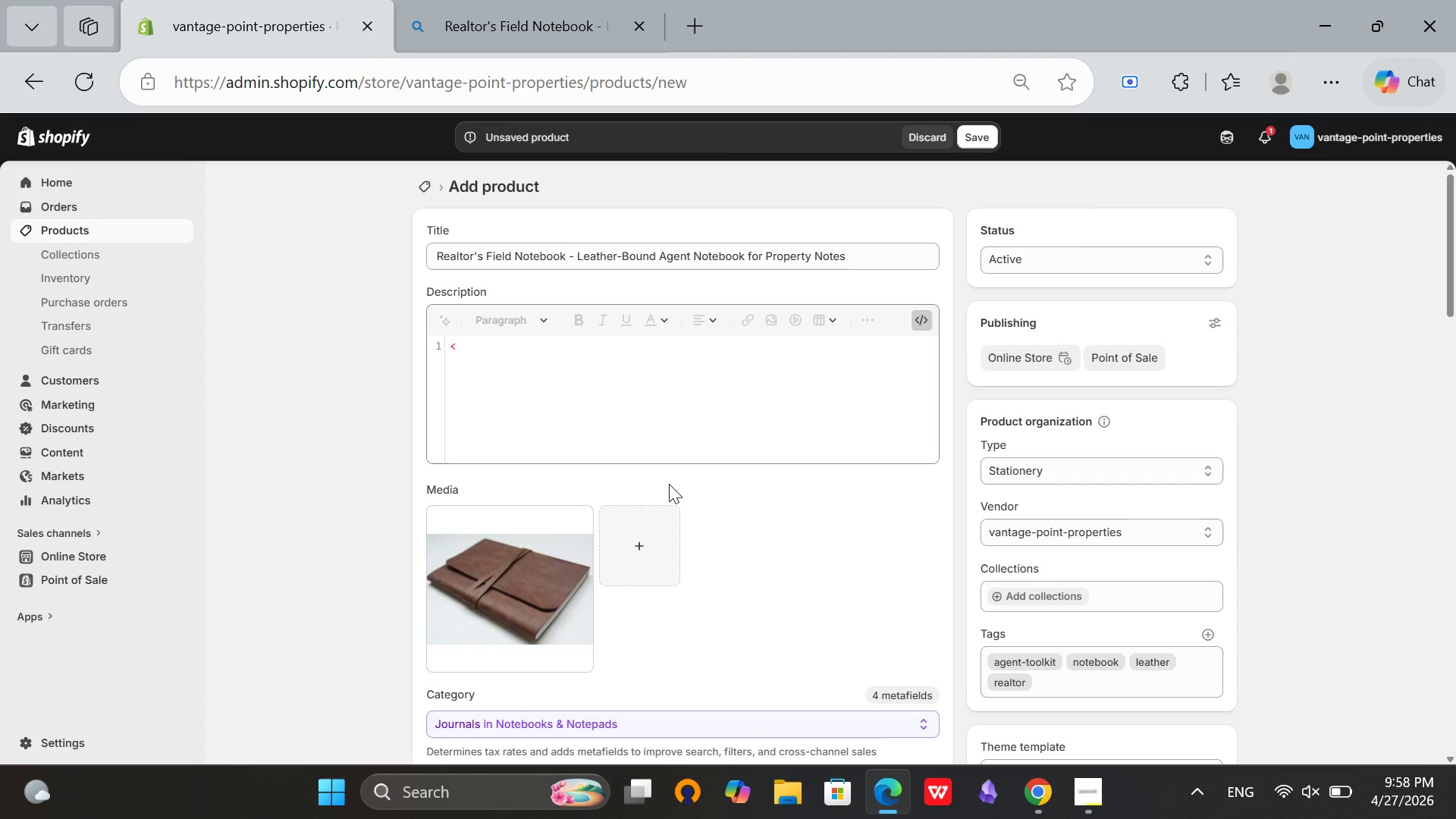 
scroll: coordinate [958, 464], scroll_direction: down, amount: 13.0
 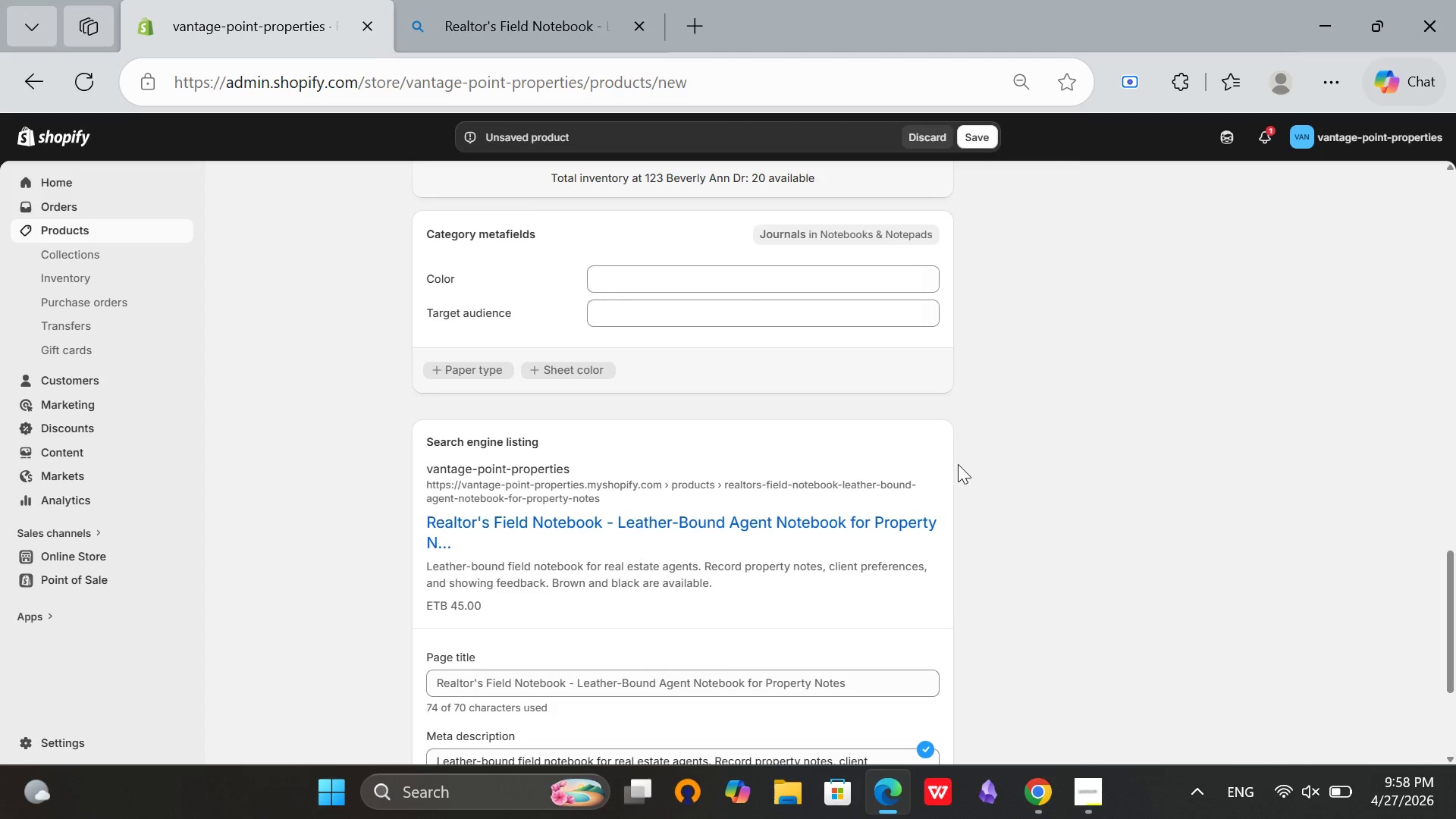 
key(Mute)
 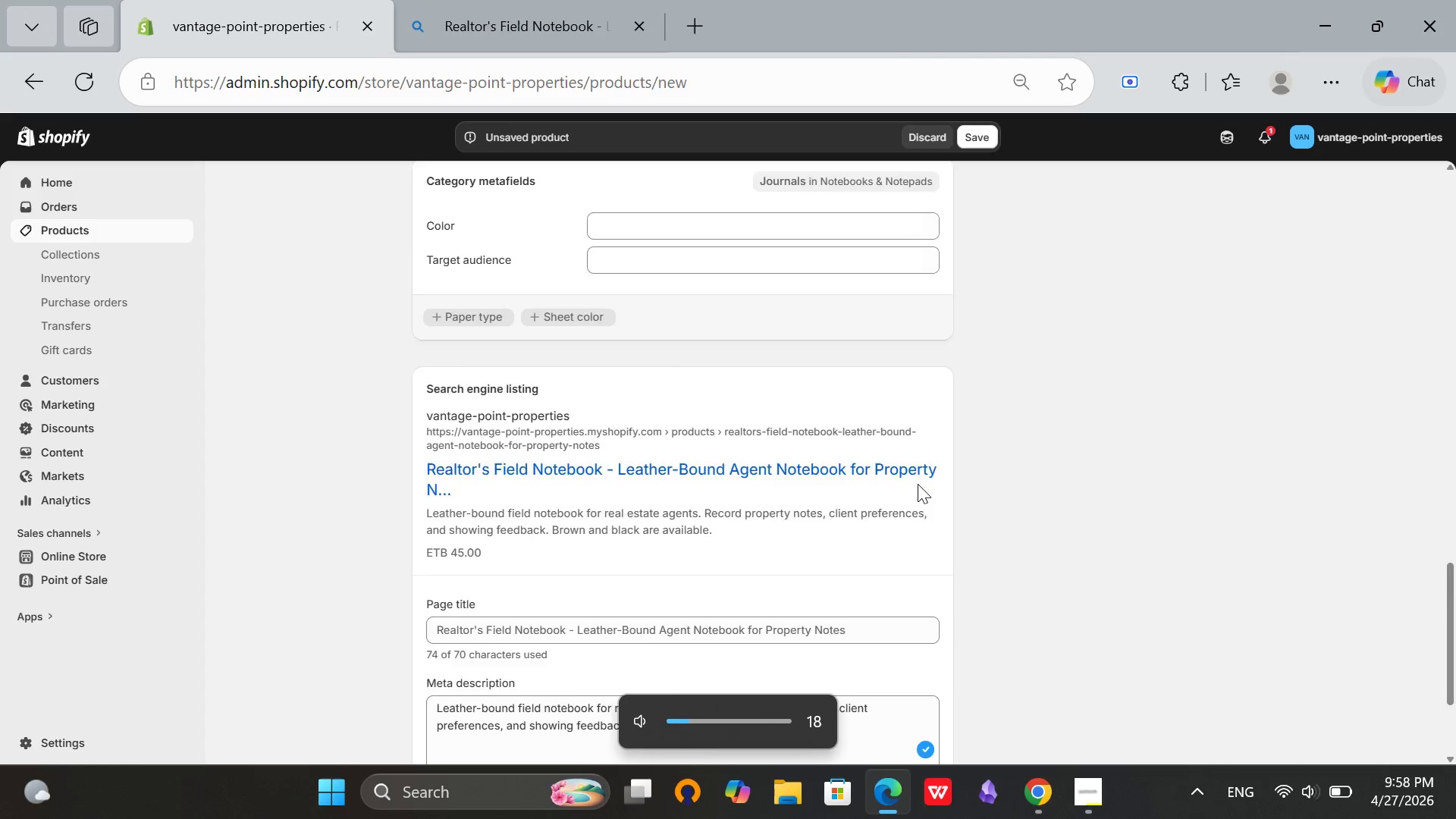 
scroll: coordinate [918, 484], scroll_direction: down, amount: 2.0
 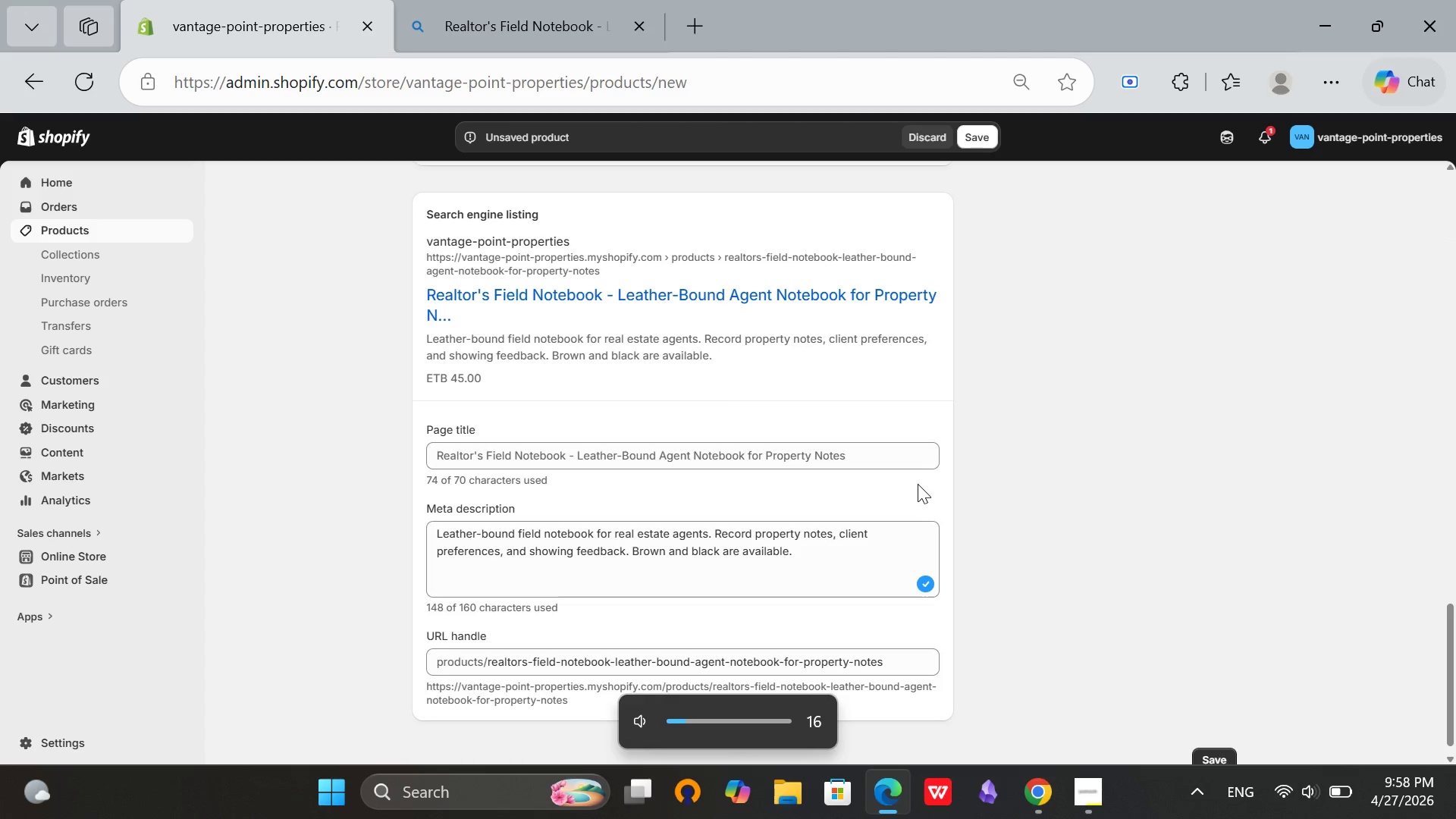 
key(VolumeDown)
 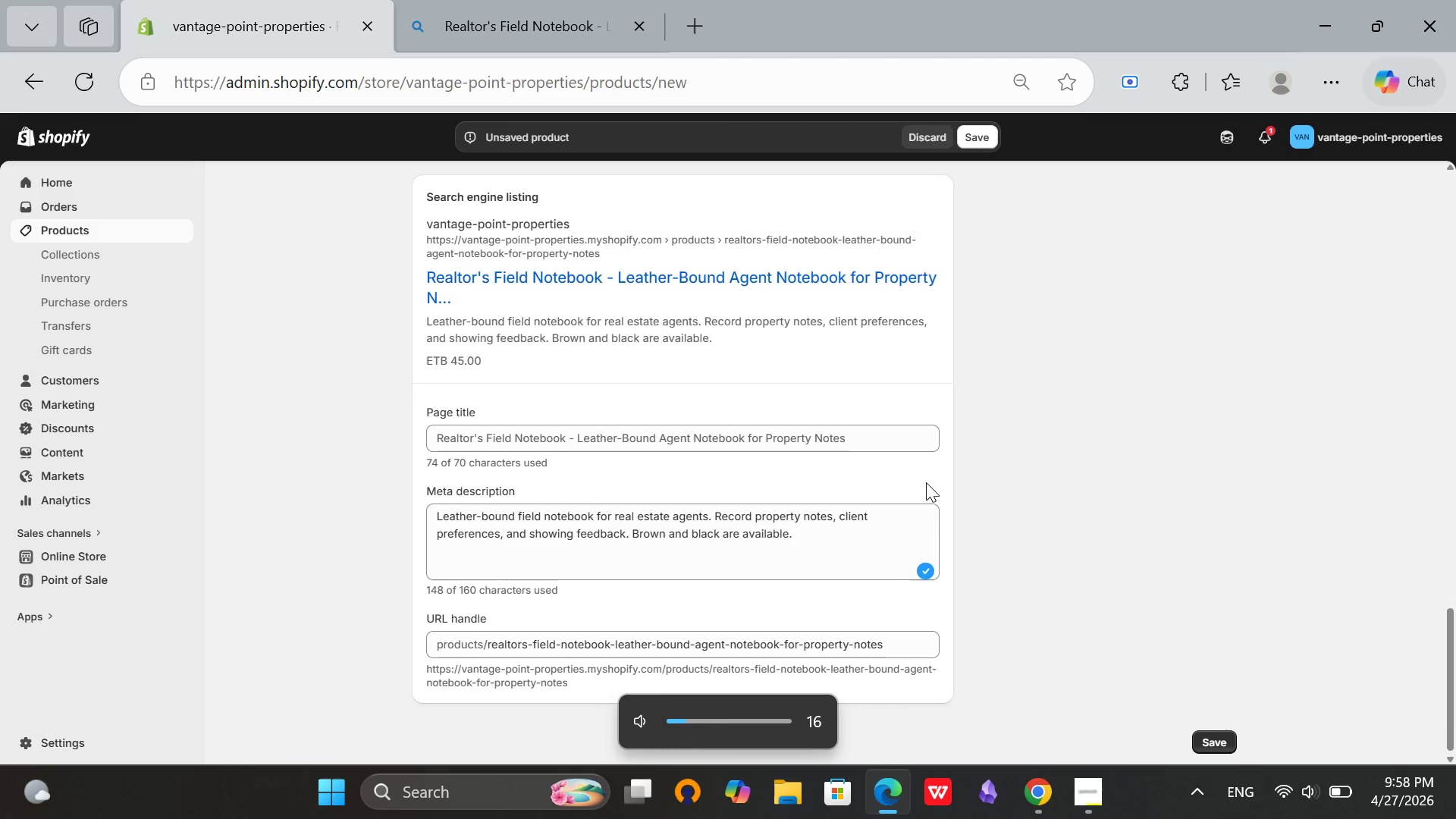 
scroll: coordinate [926, 482], scroll_direction: down, amount: 1.0
 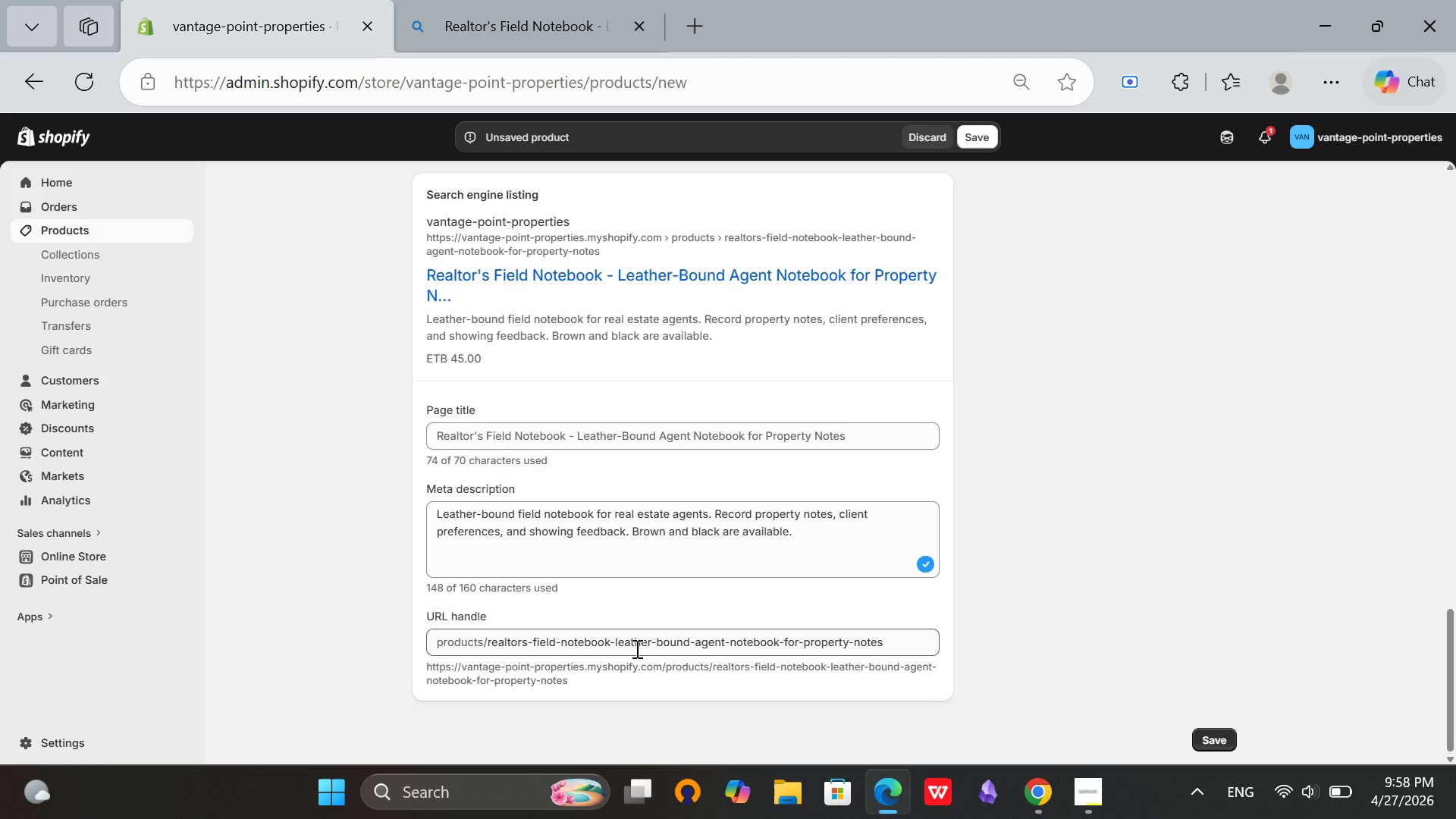 
left_click_drag(start_coordinate=[610, 646], to_coordinate=[930, 644])
 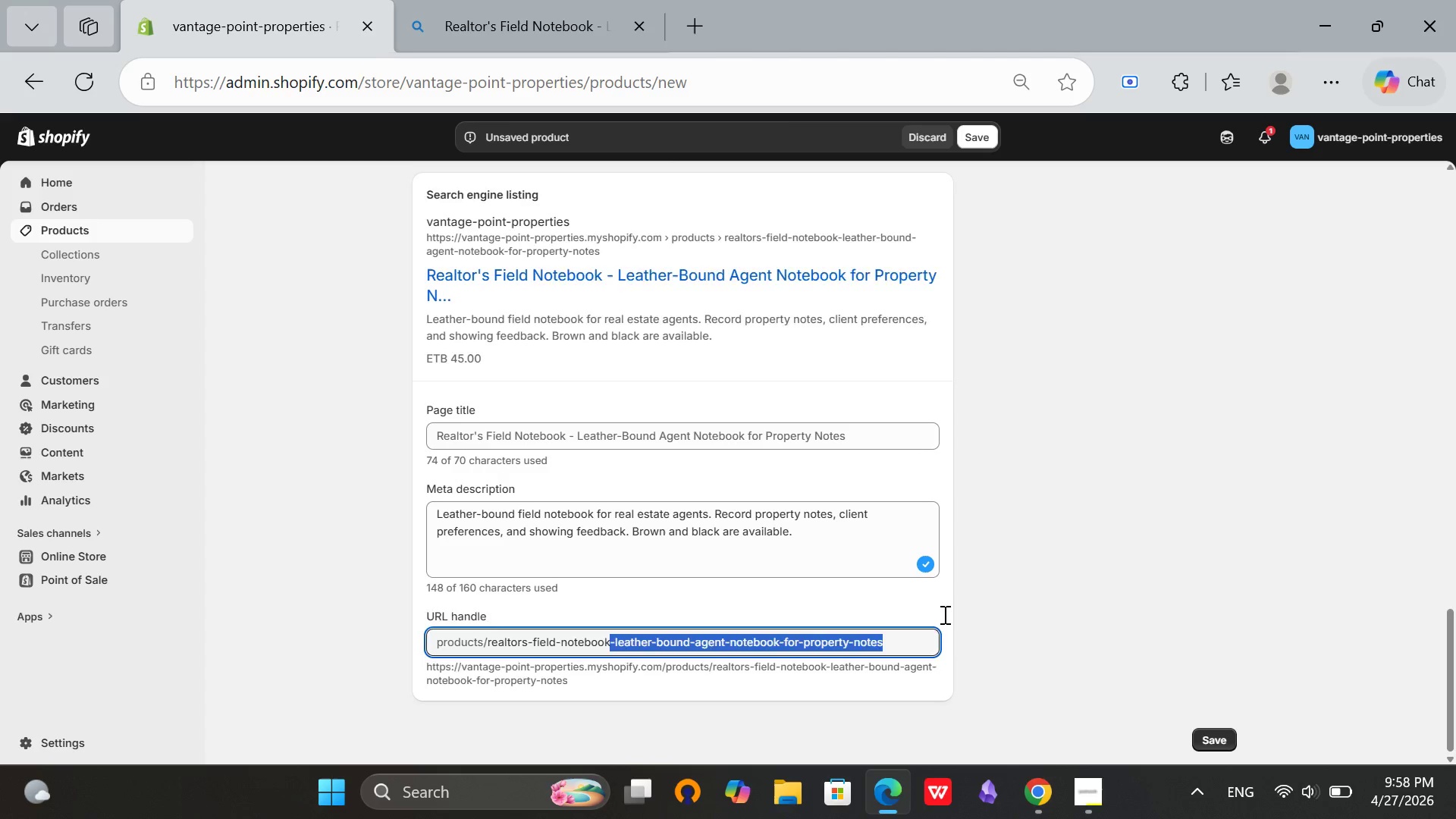 
key(Backspace)
 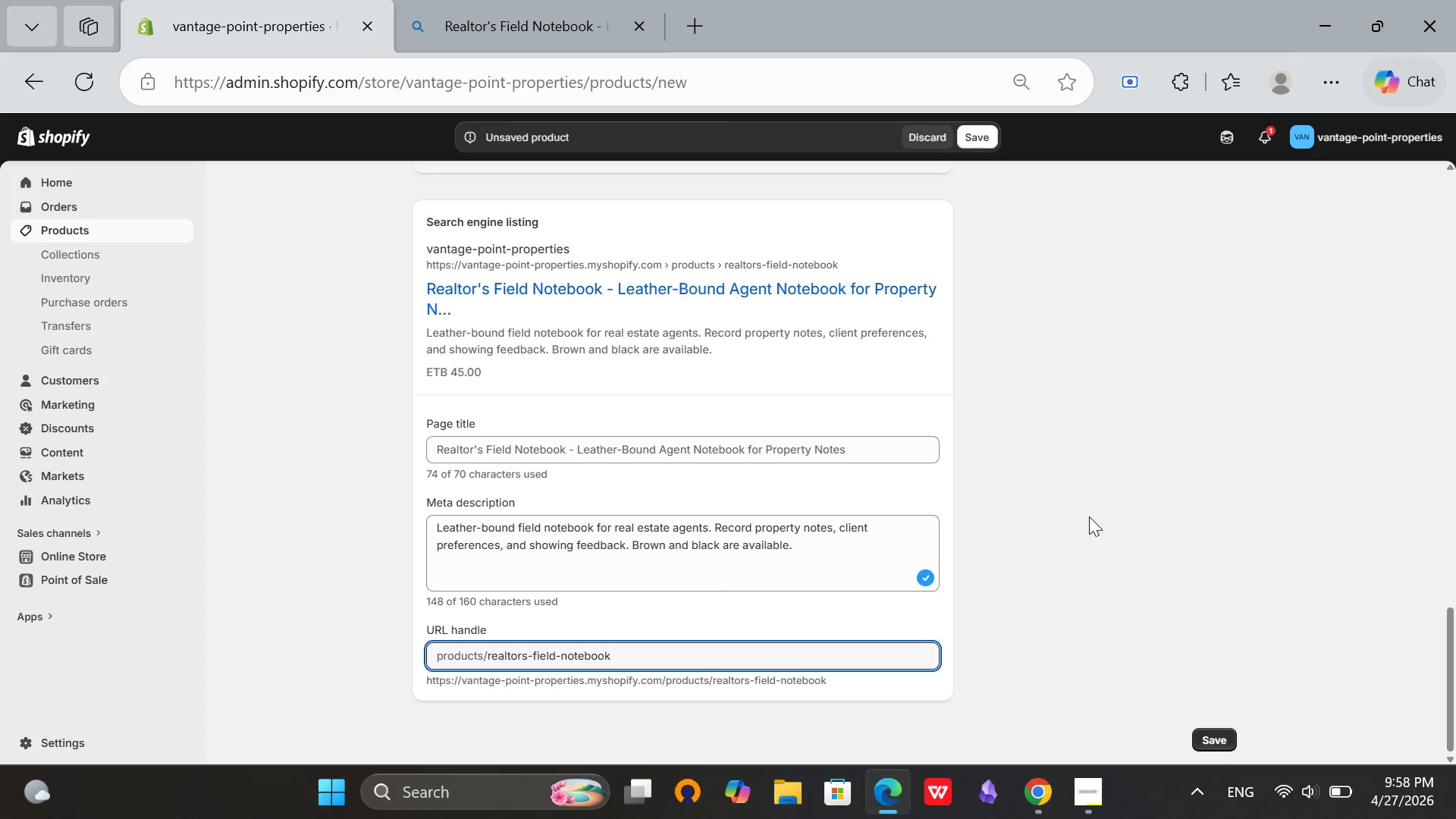 
left_click([1089, 516])
 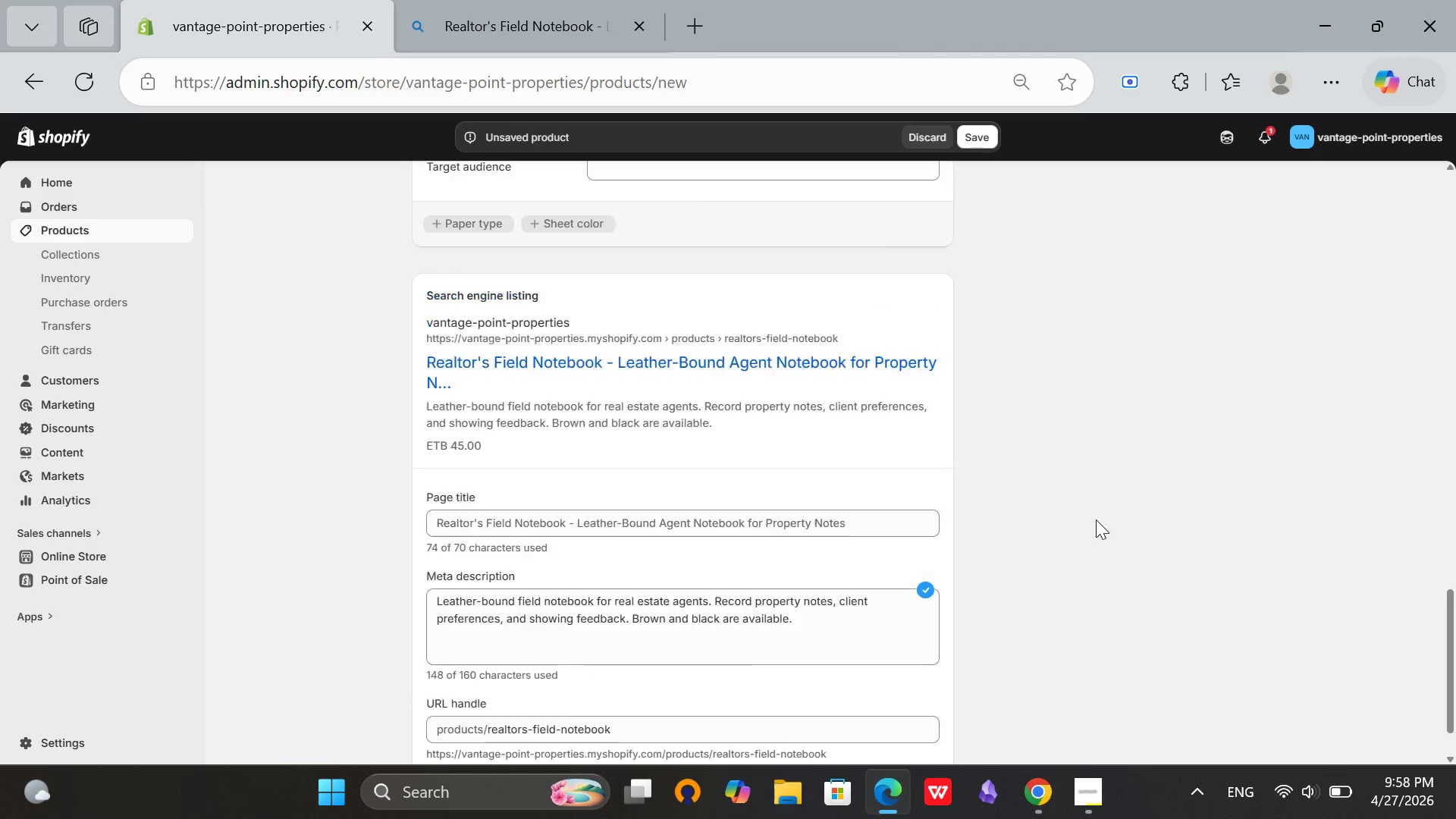 
scroll: coordinate [1096, 519], scroll_direction: up, amount: 4.0
 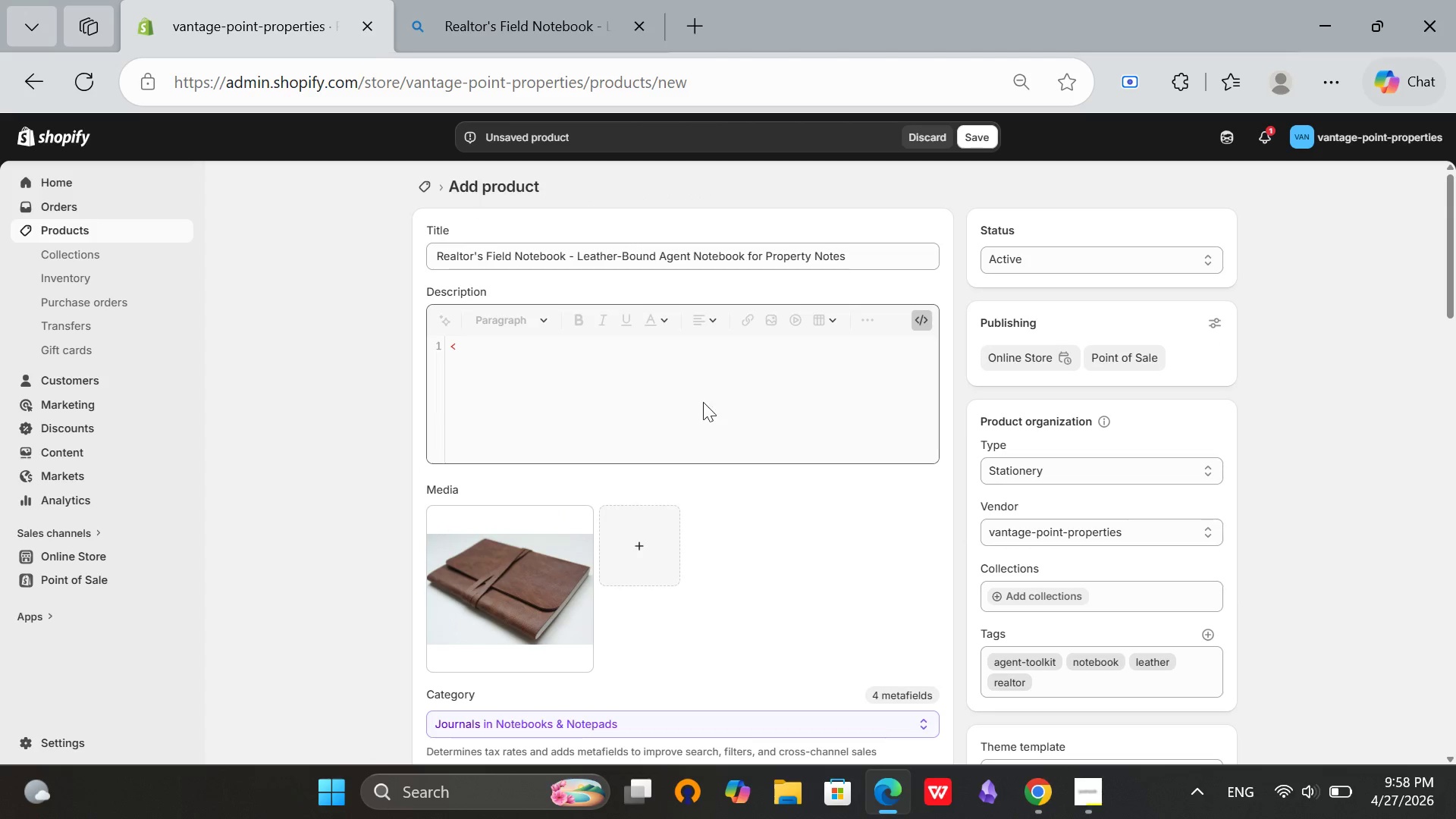 
left_click([582, 356])
 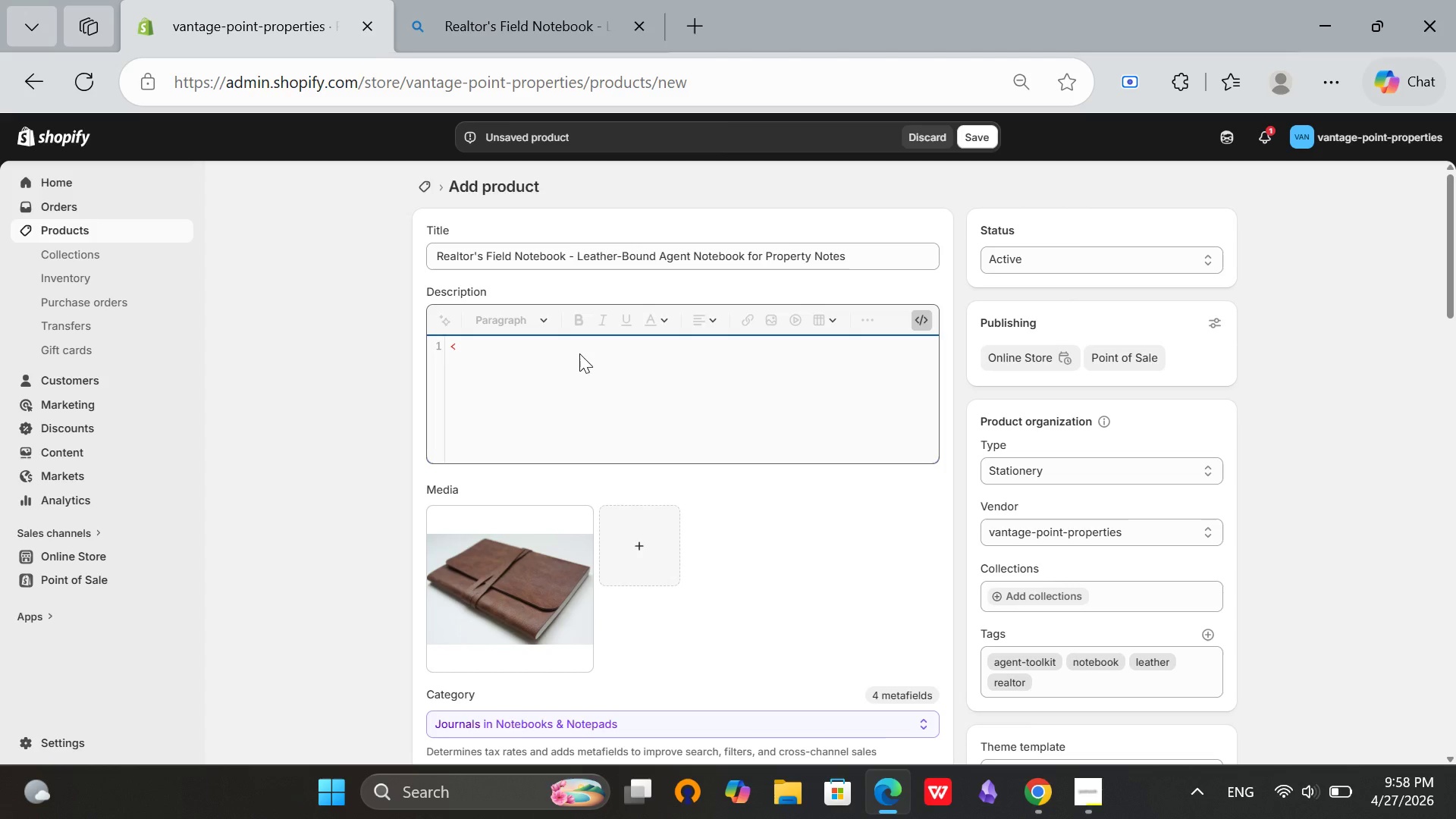 
key(Backspace)
 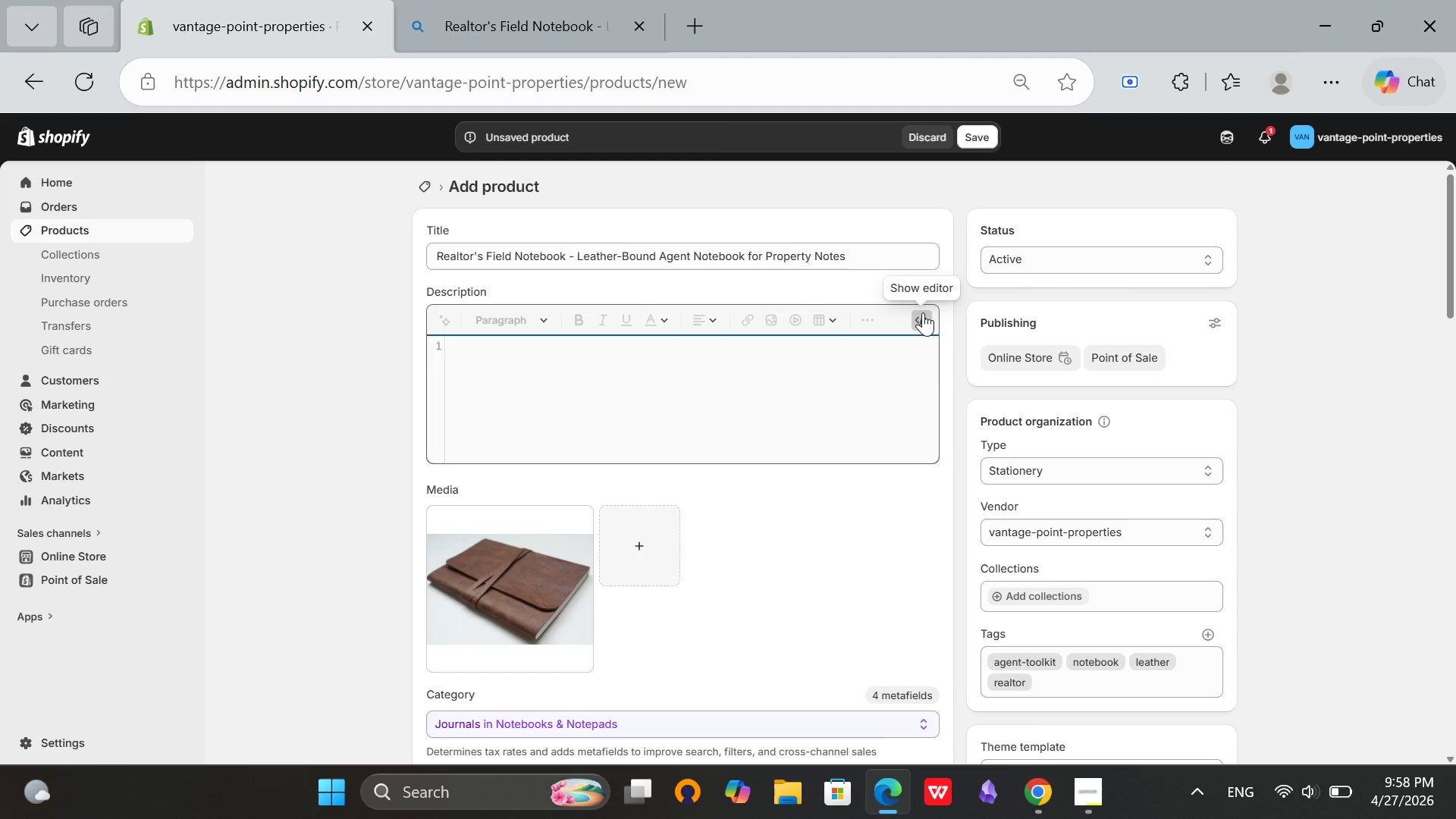 
left_click([923, 312])
 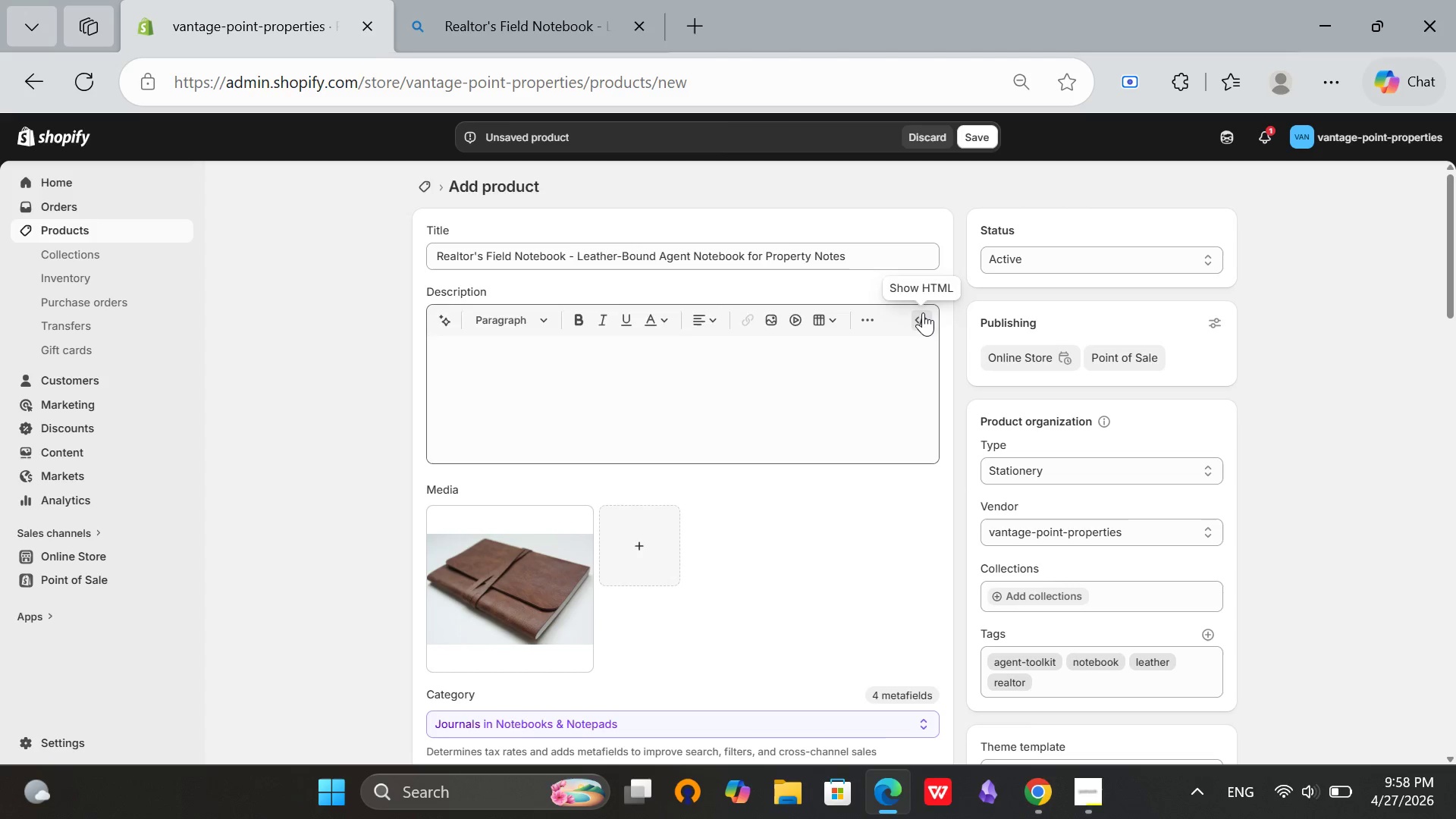 
left_click([923, 312])
 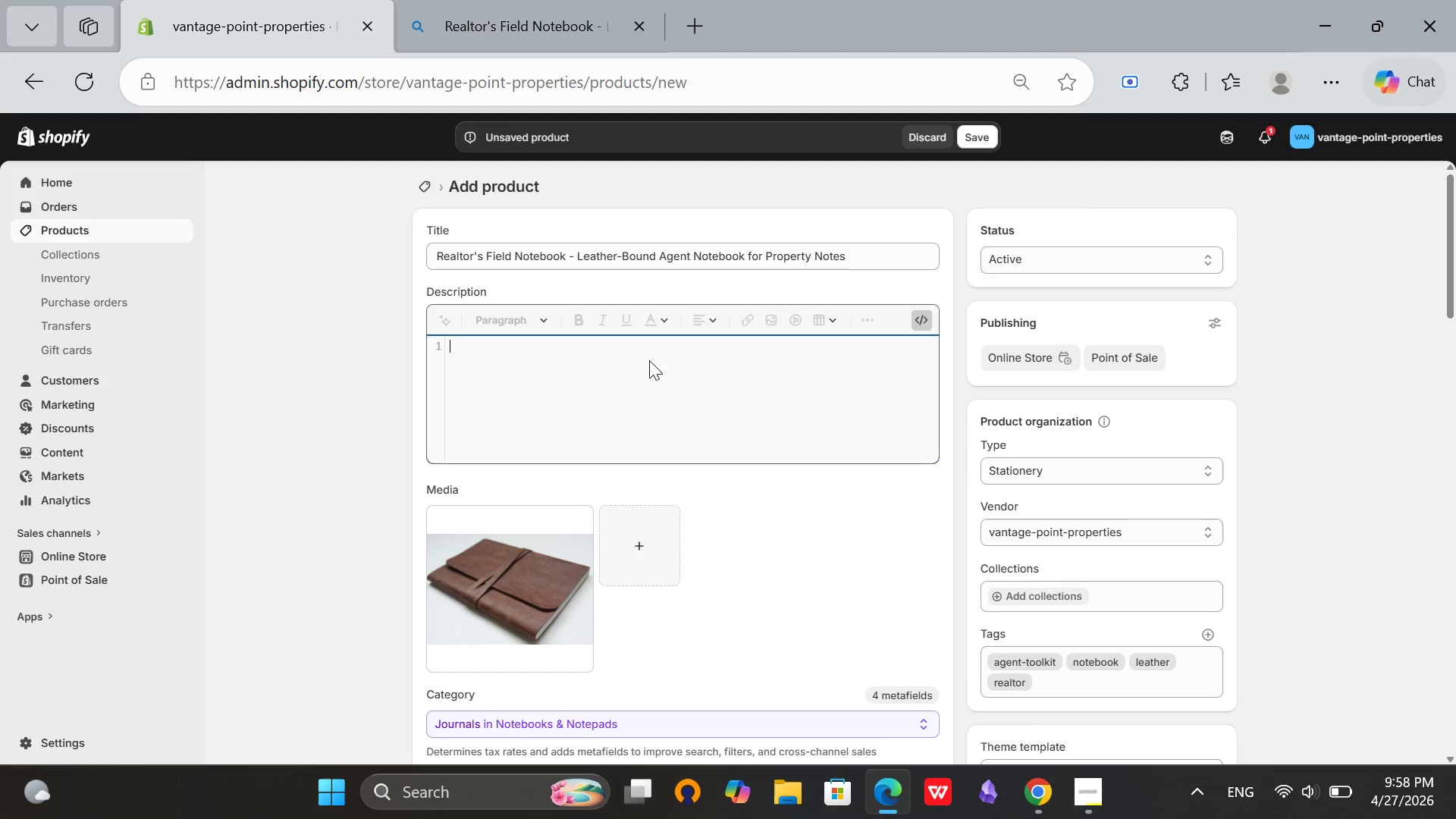 
left_click([649, 360])
 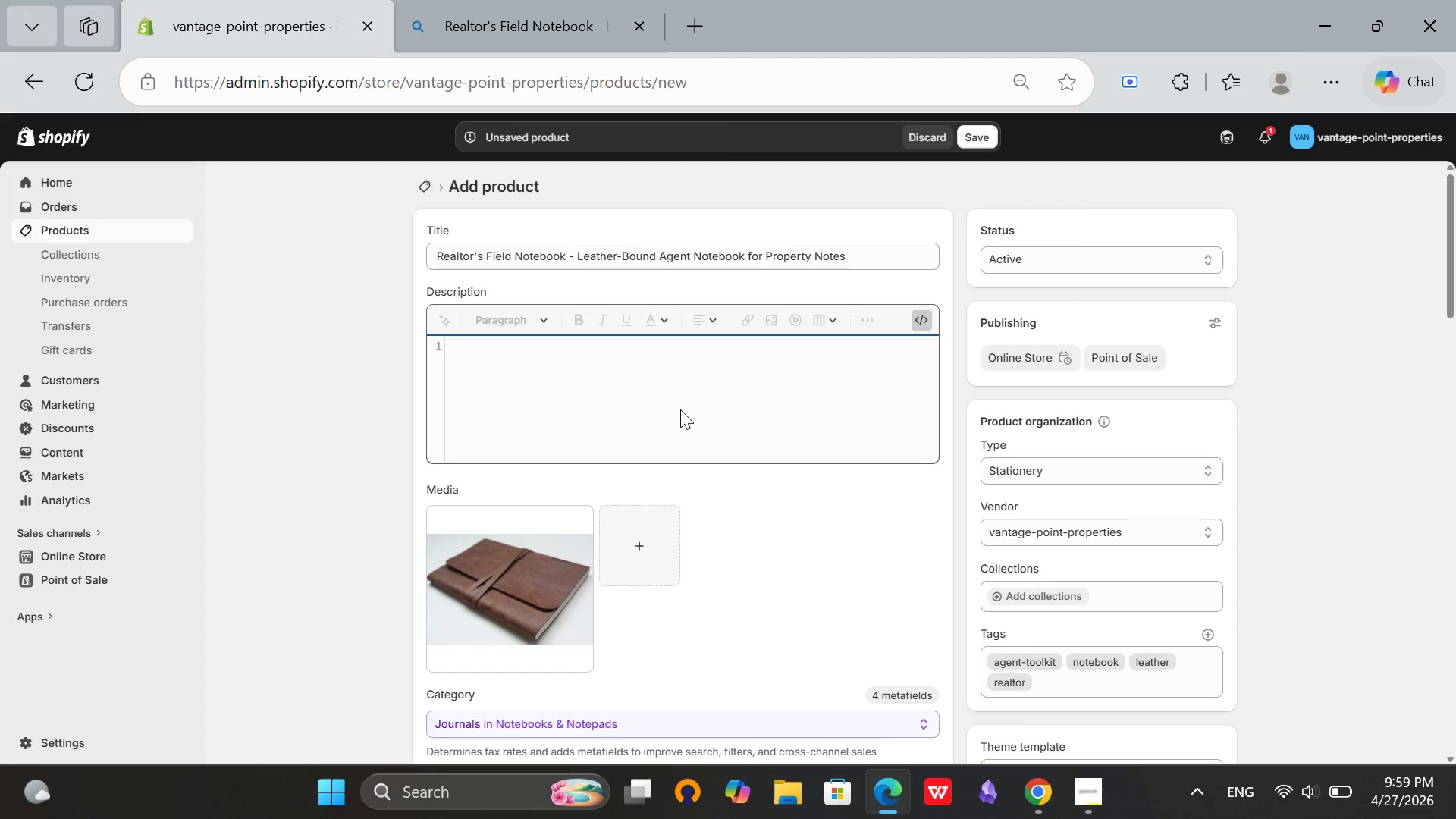 
wait(26.45)
 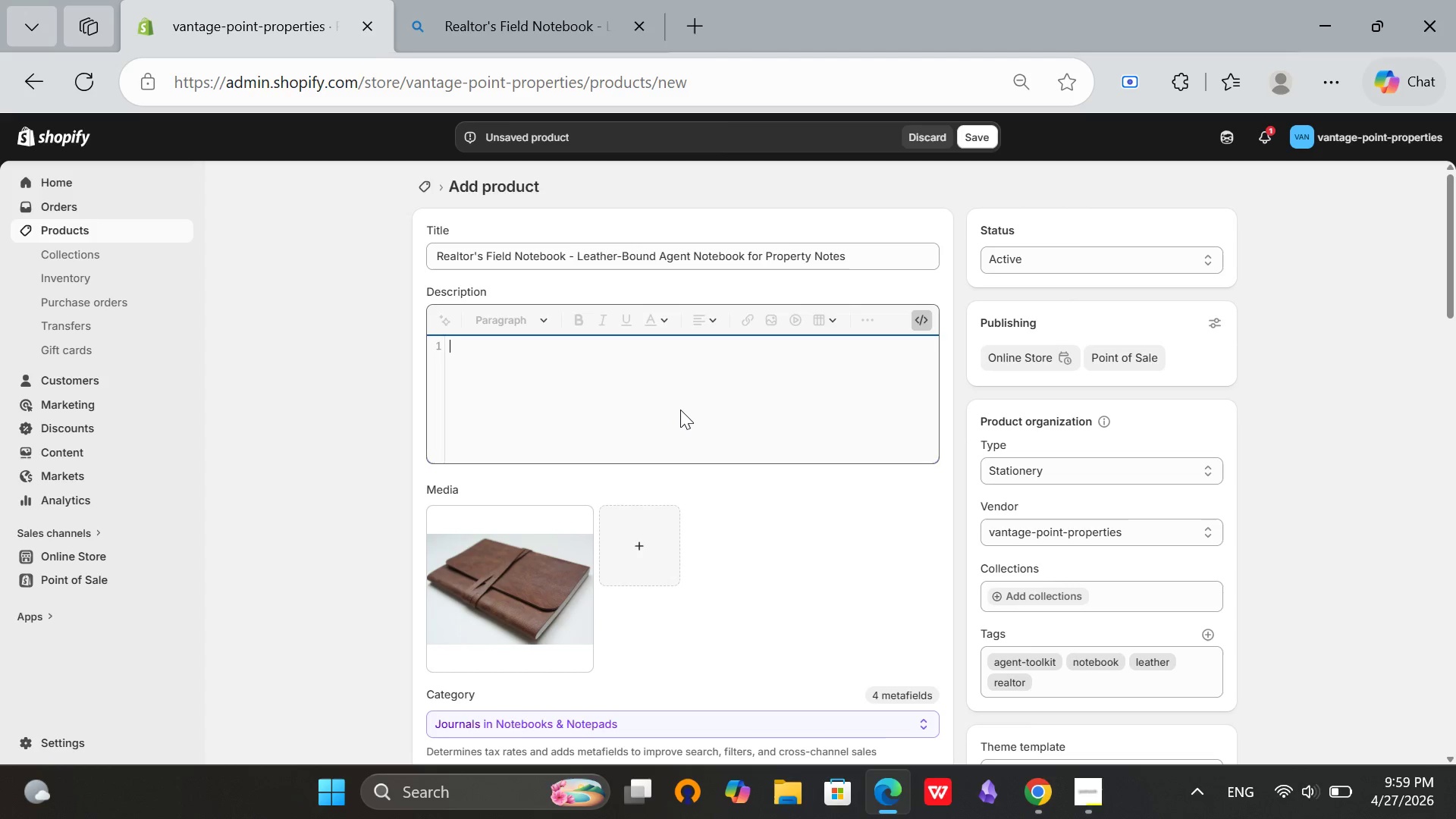 
key(Mute)
 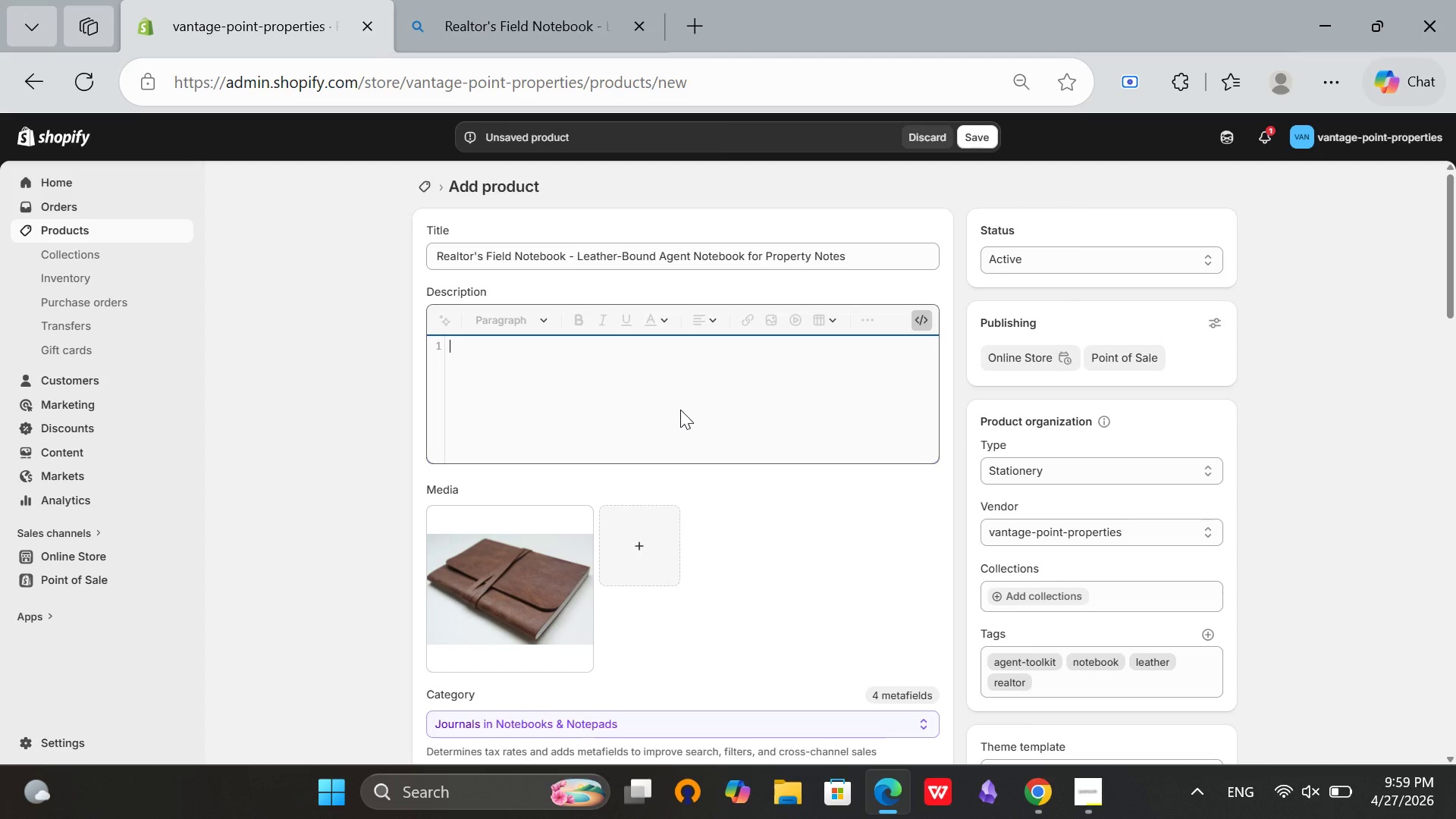 
wait(34.48)
 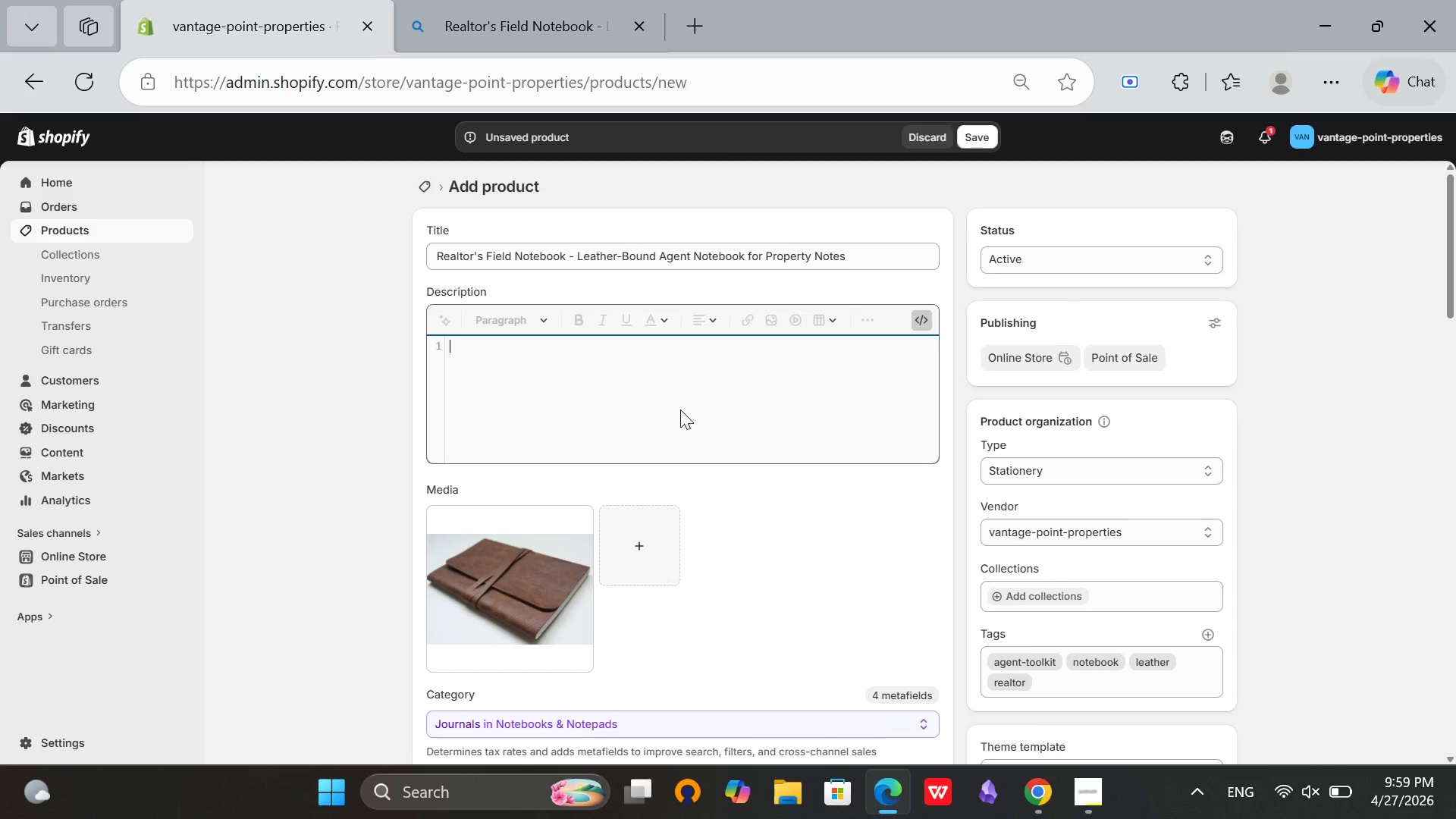 
key(Shift+ShiftRight)
 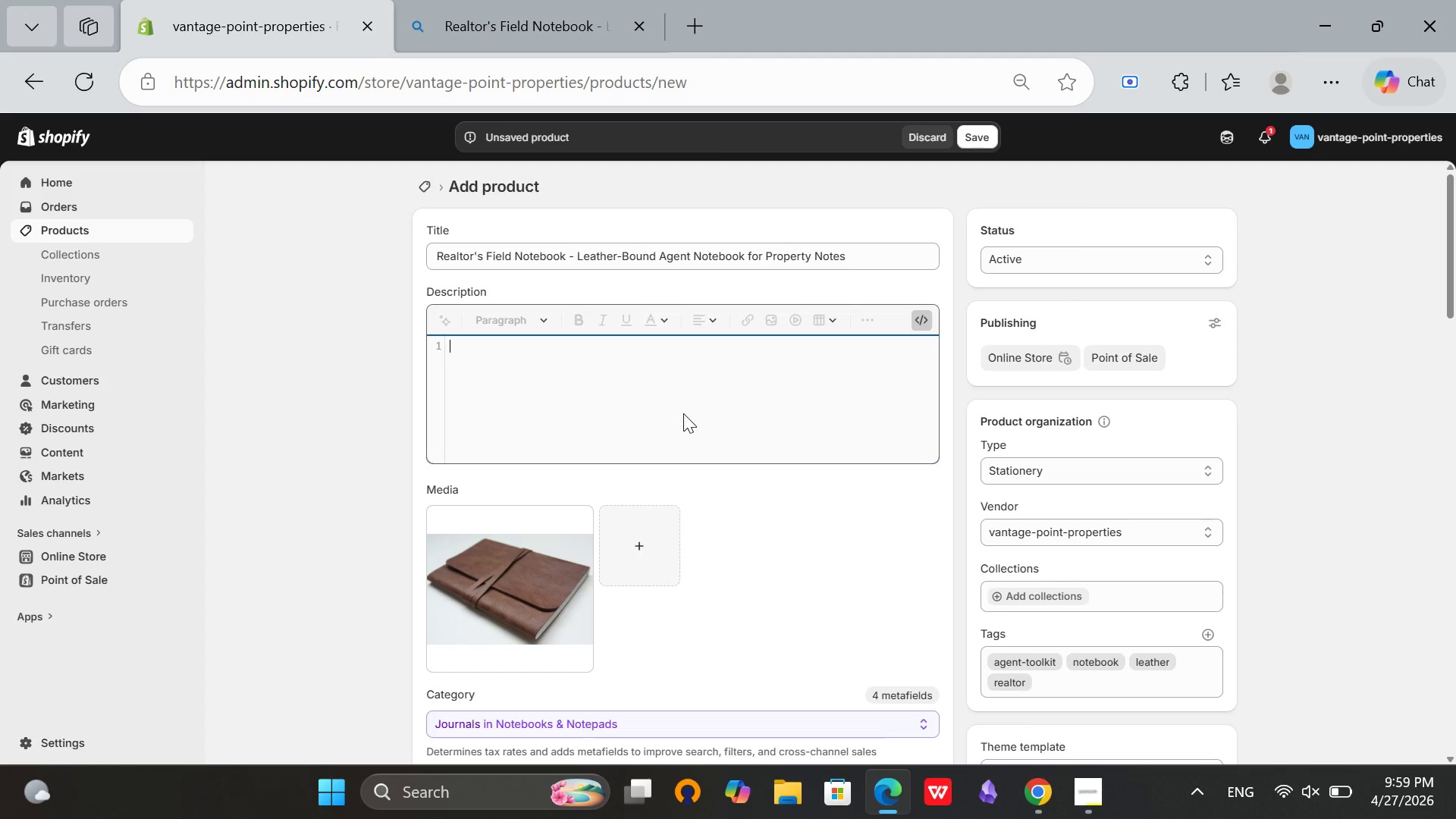 
key(Shift+Comma)
 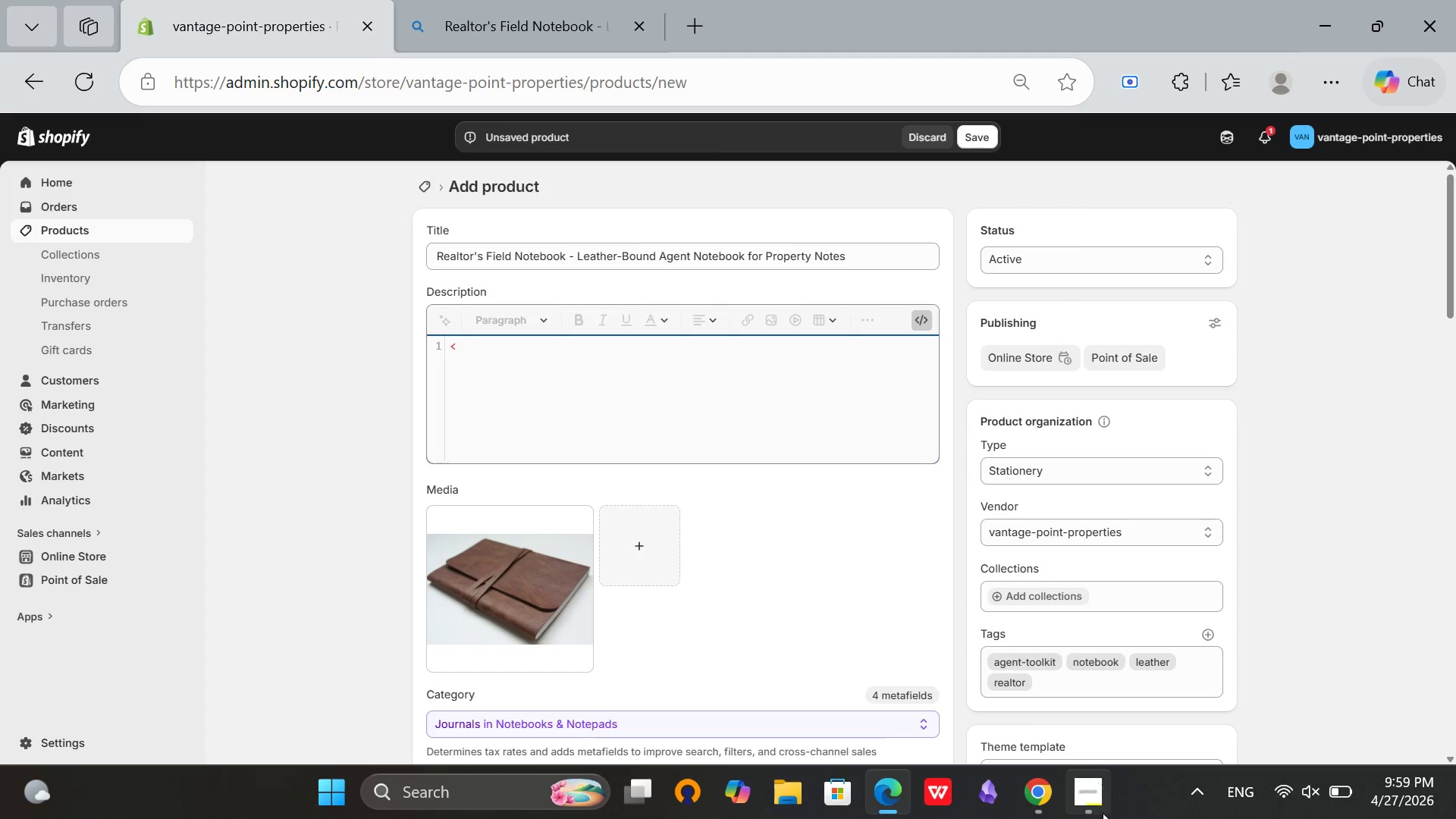 
left_click([1103, 813])
 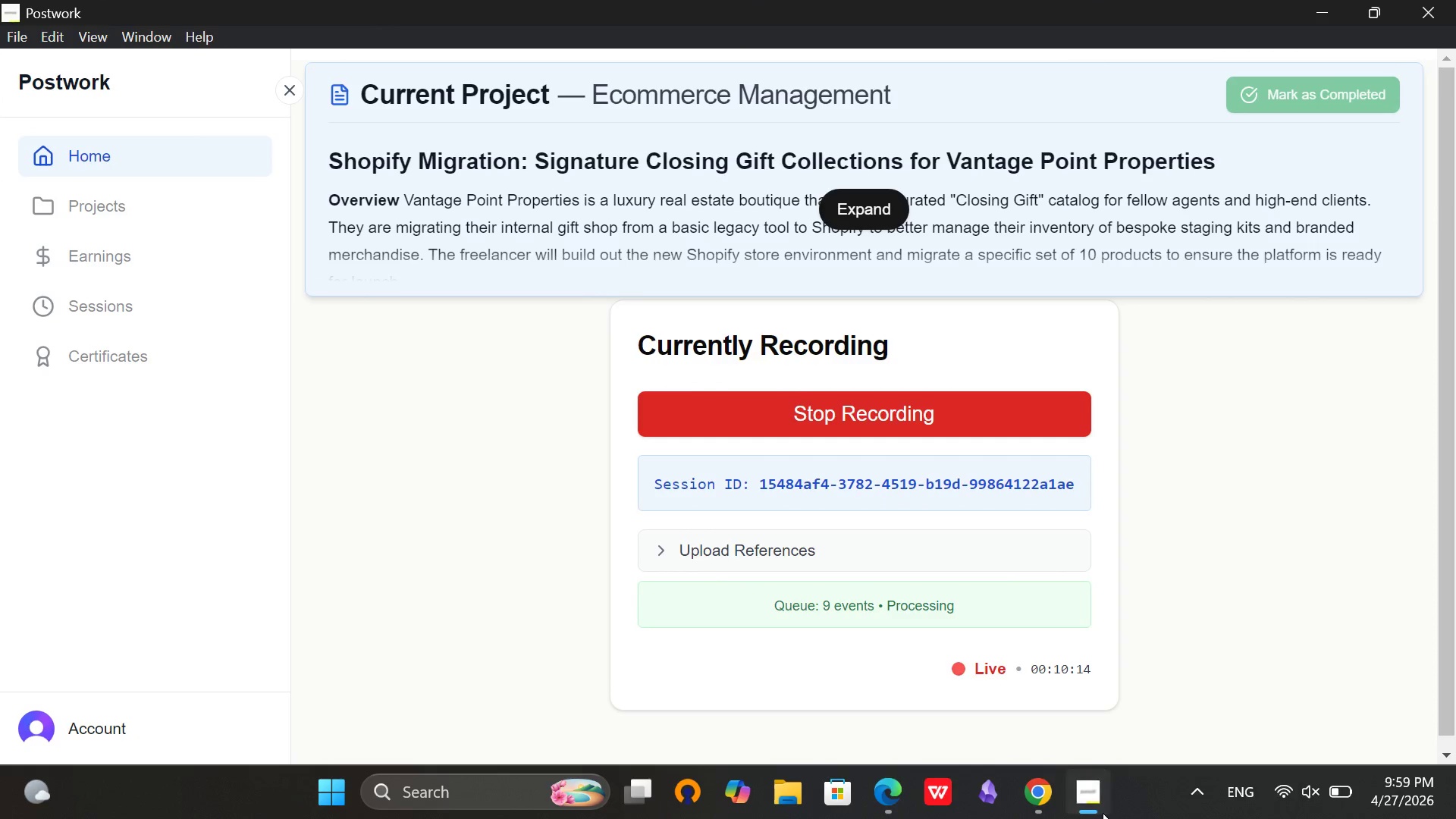 
left_click([1103, 813])
 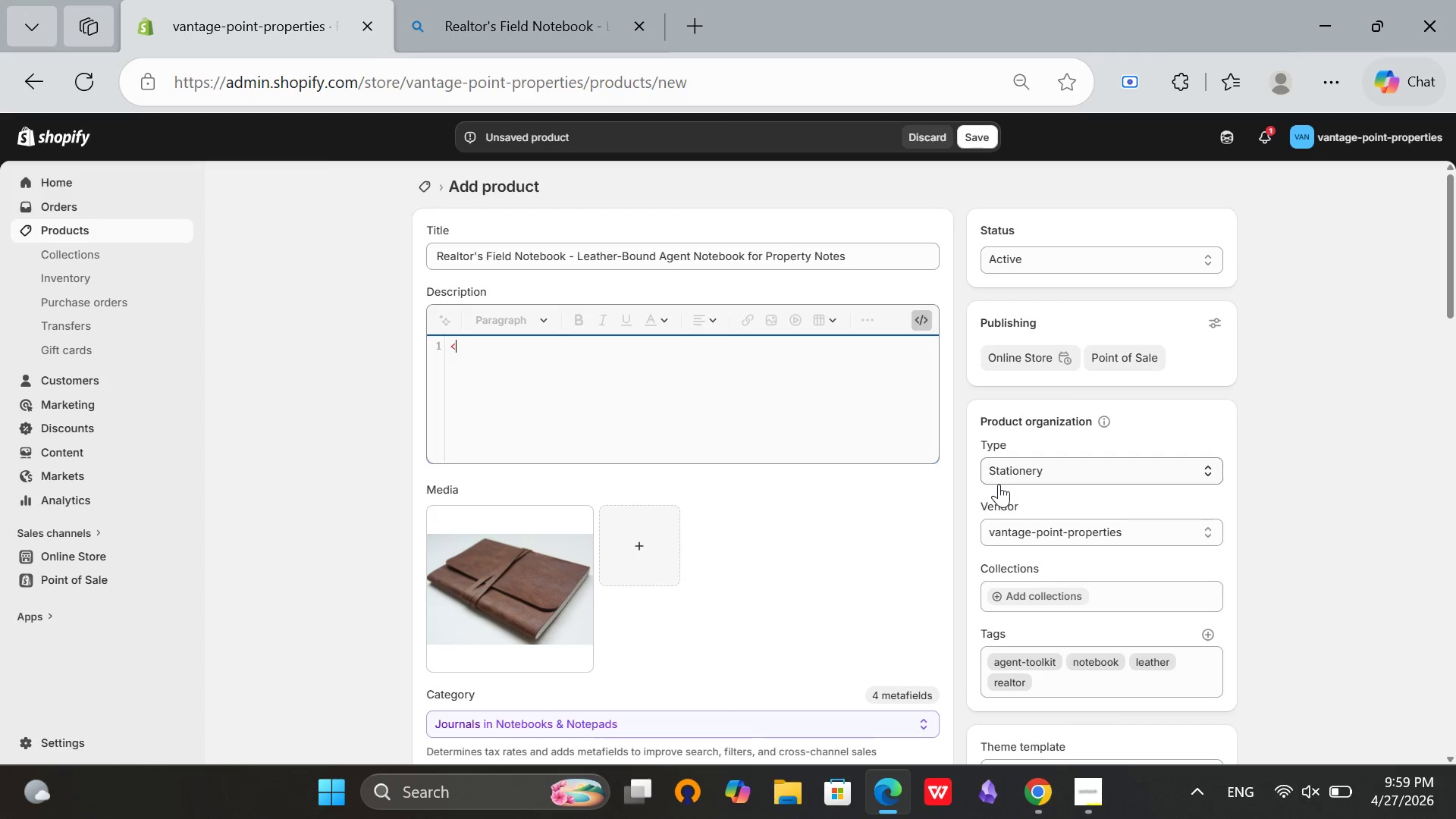 
key(CapsLock)
 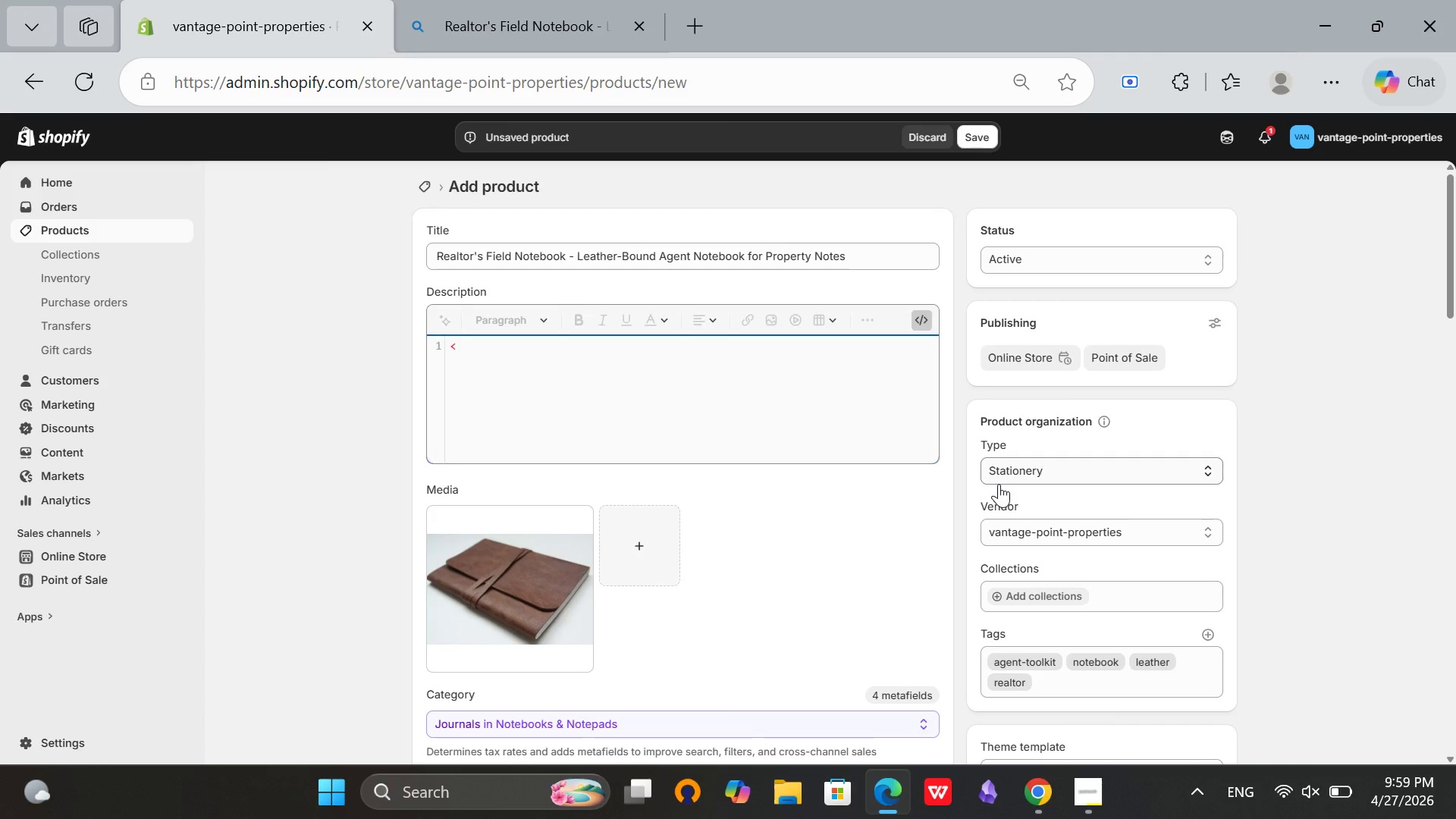 
key(E)
 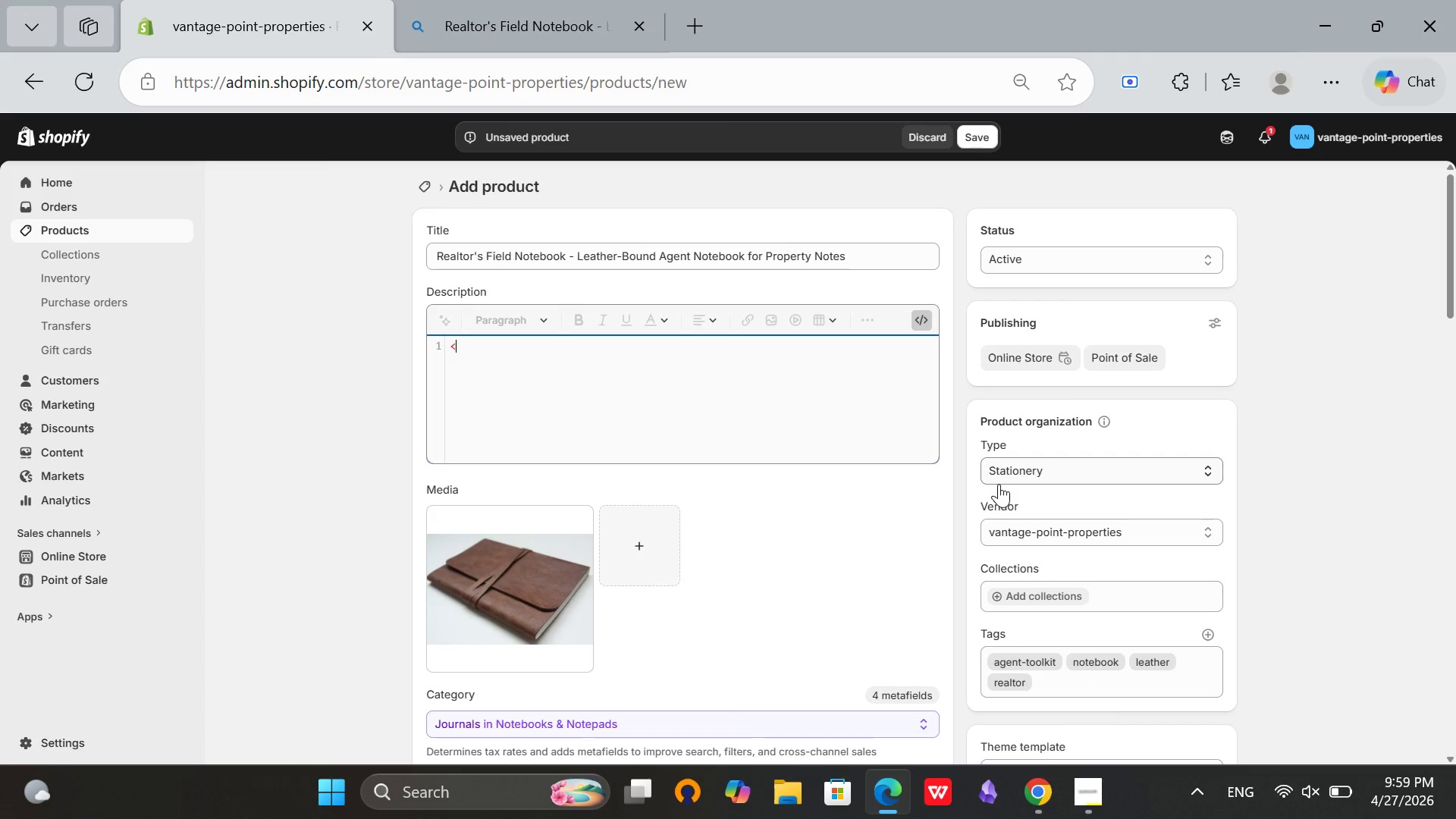 
key(CapsLock)
 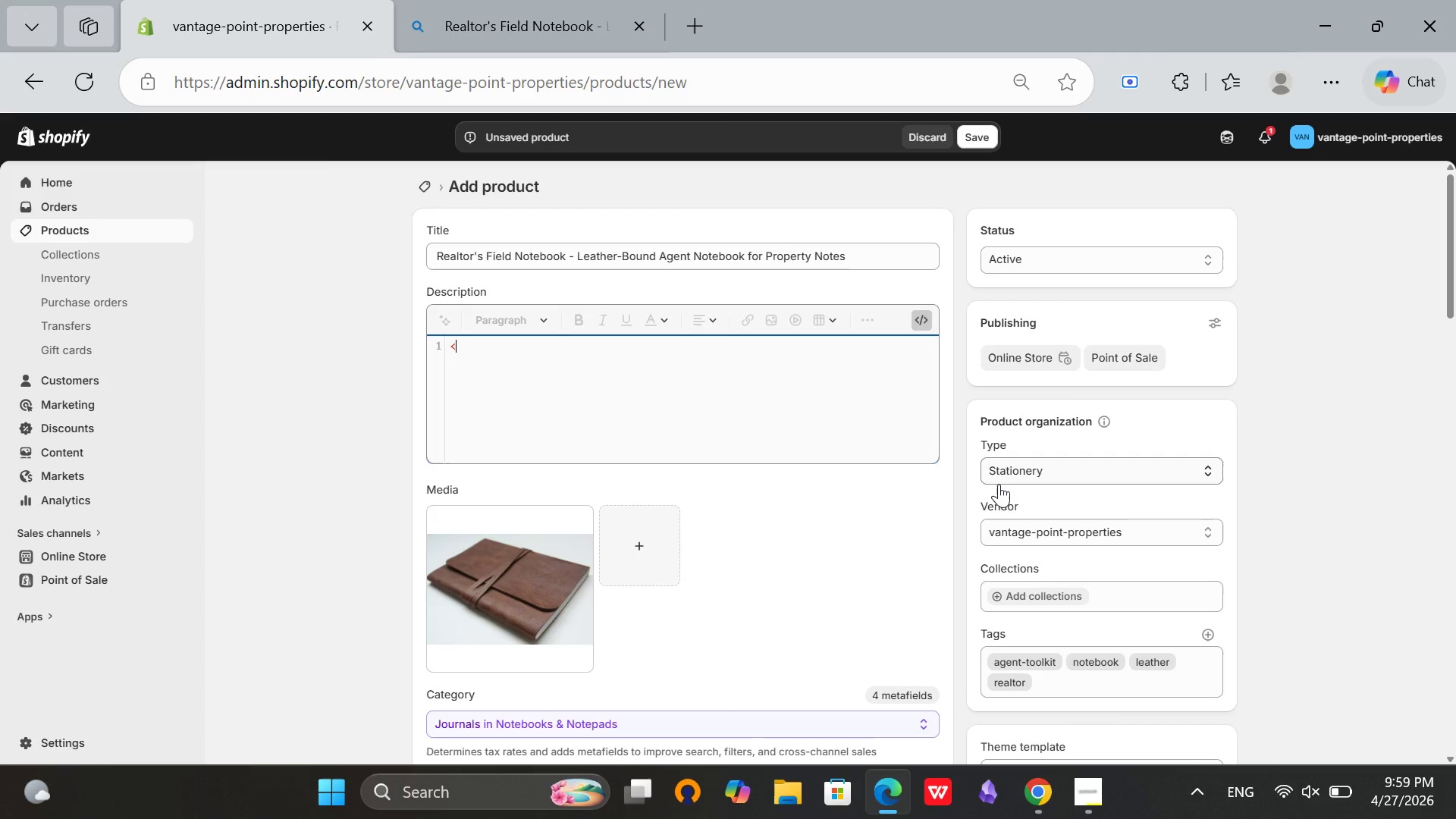 
key(V)
 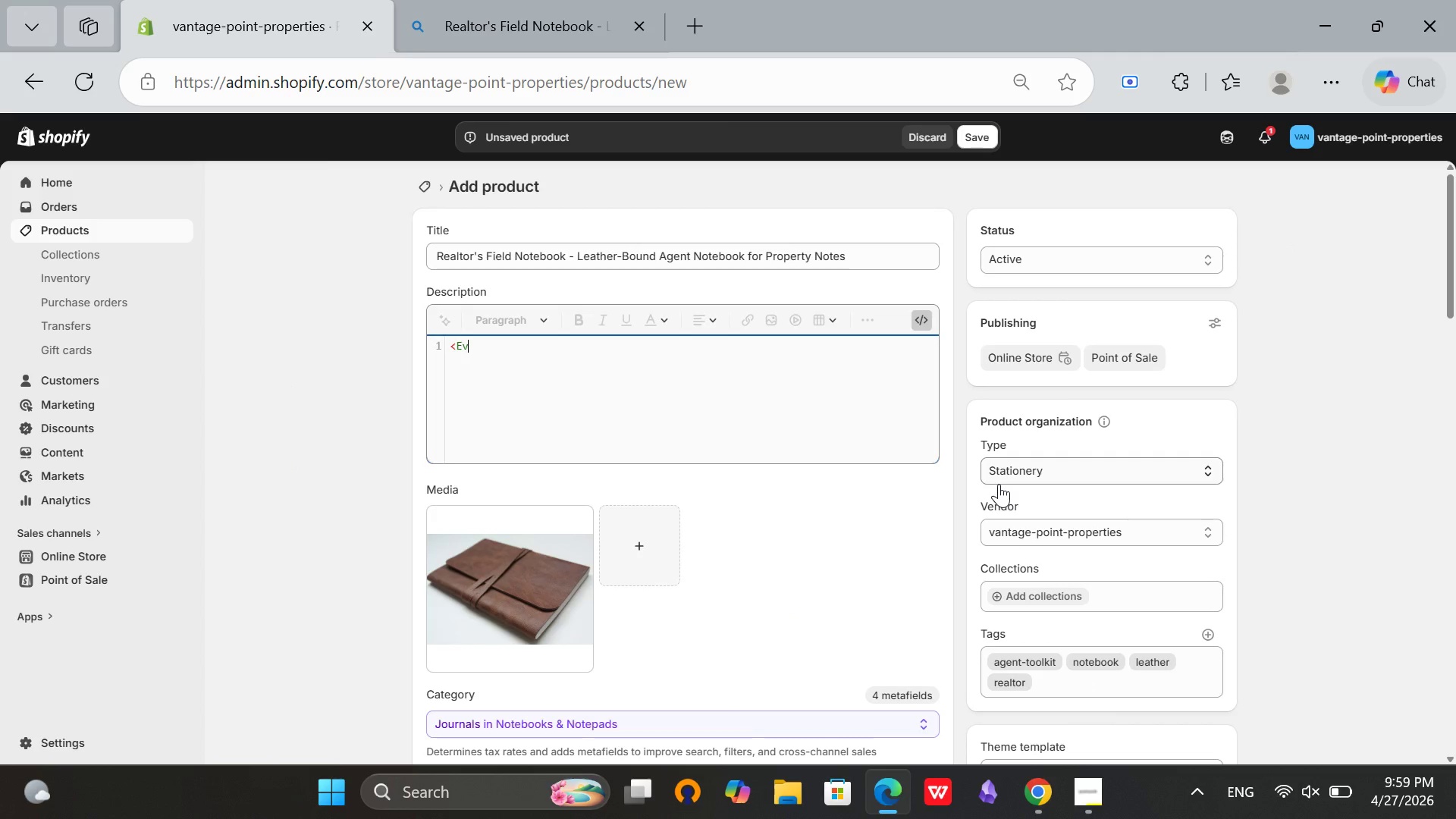 
key(Backspace)
 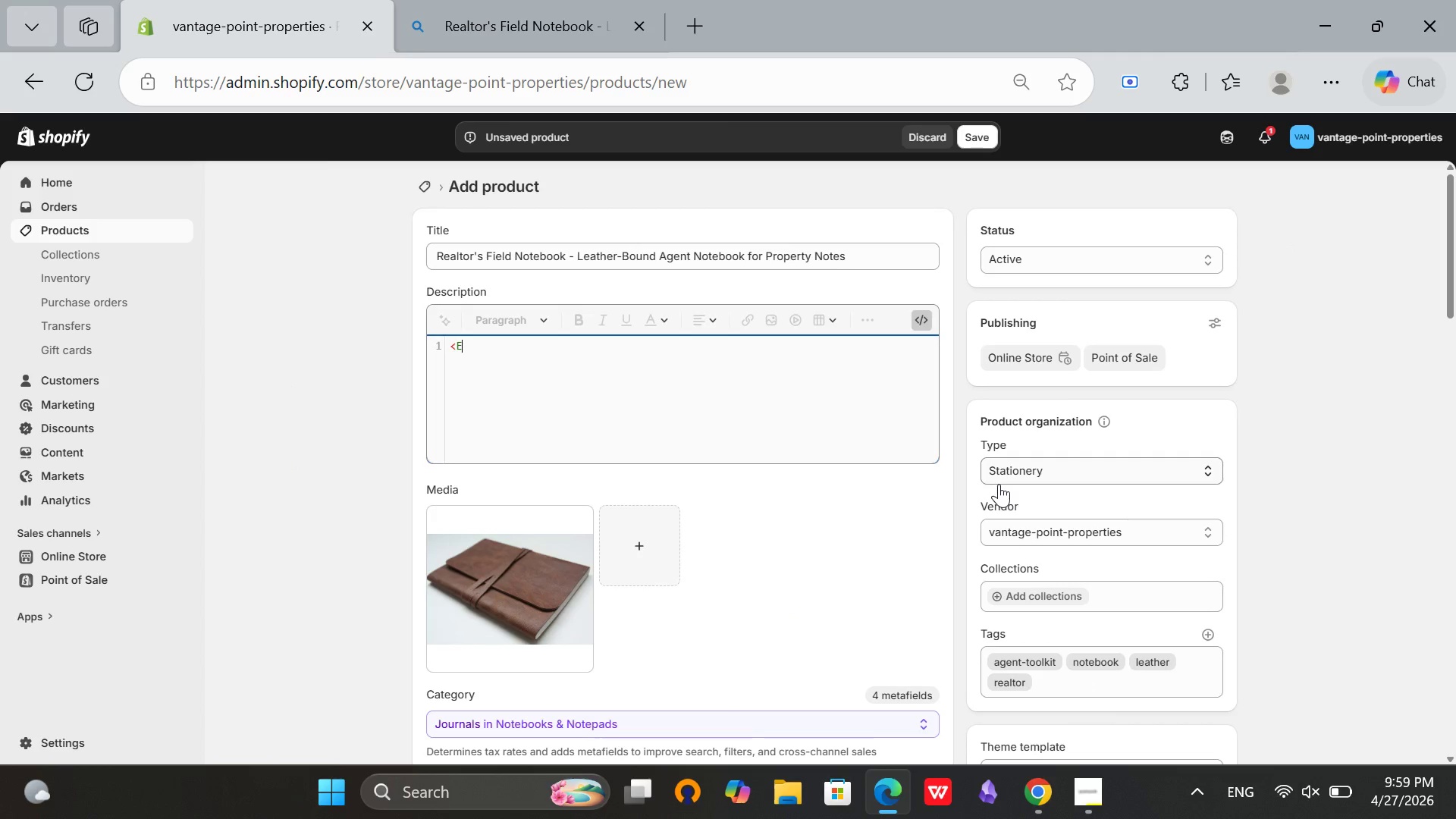 
key(Backspace)
 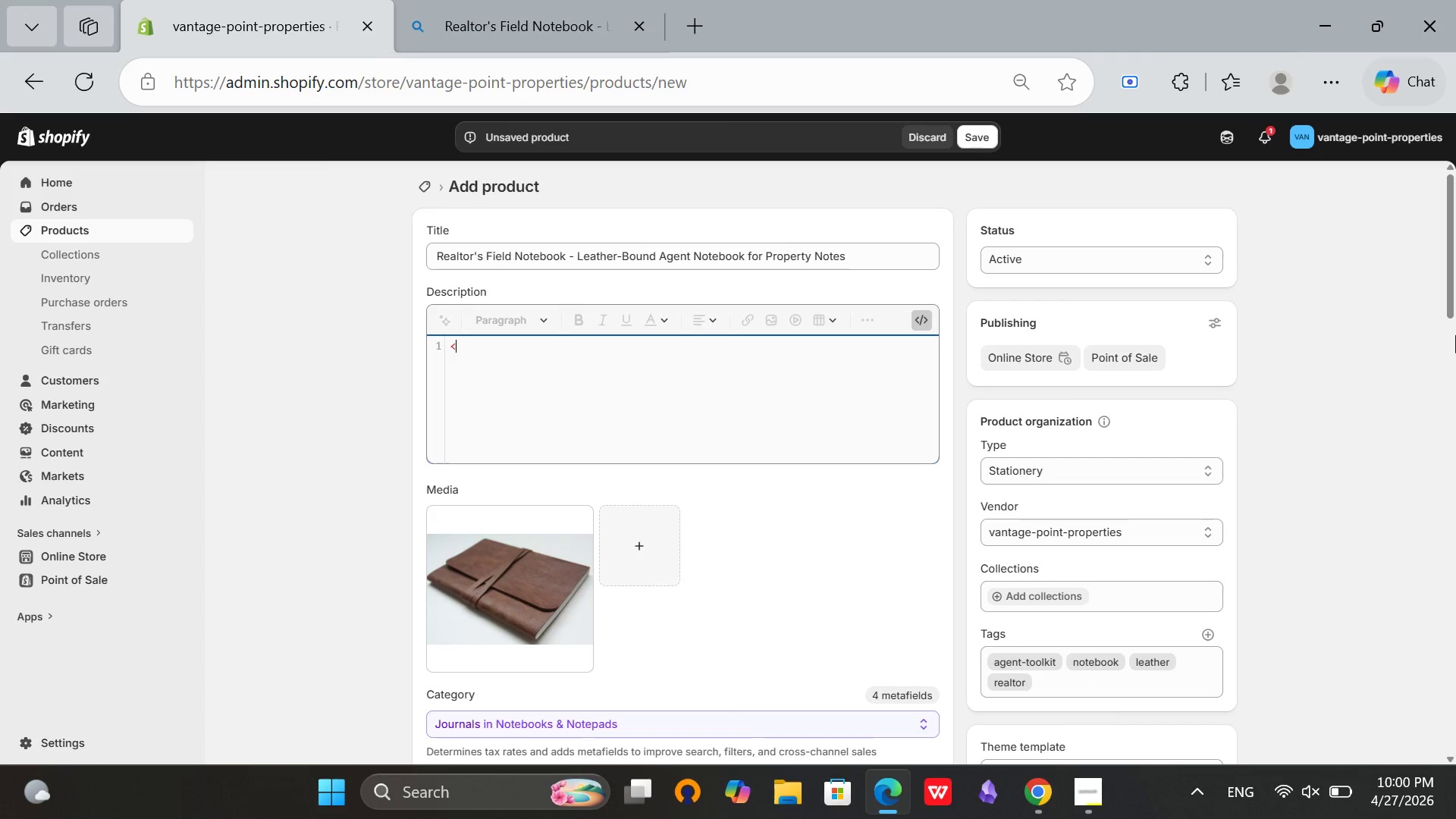 
type(h3>Every Detail, Every Showing, Every Clin)
key(Backspace)
type(ent</h3>)
 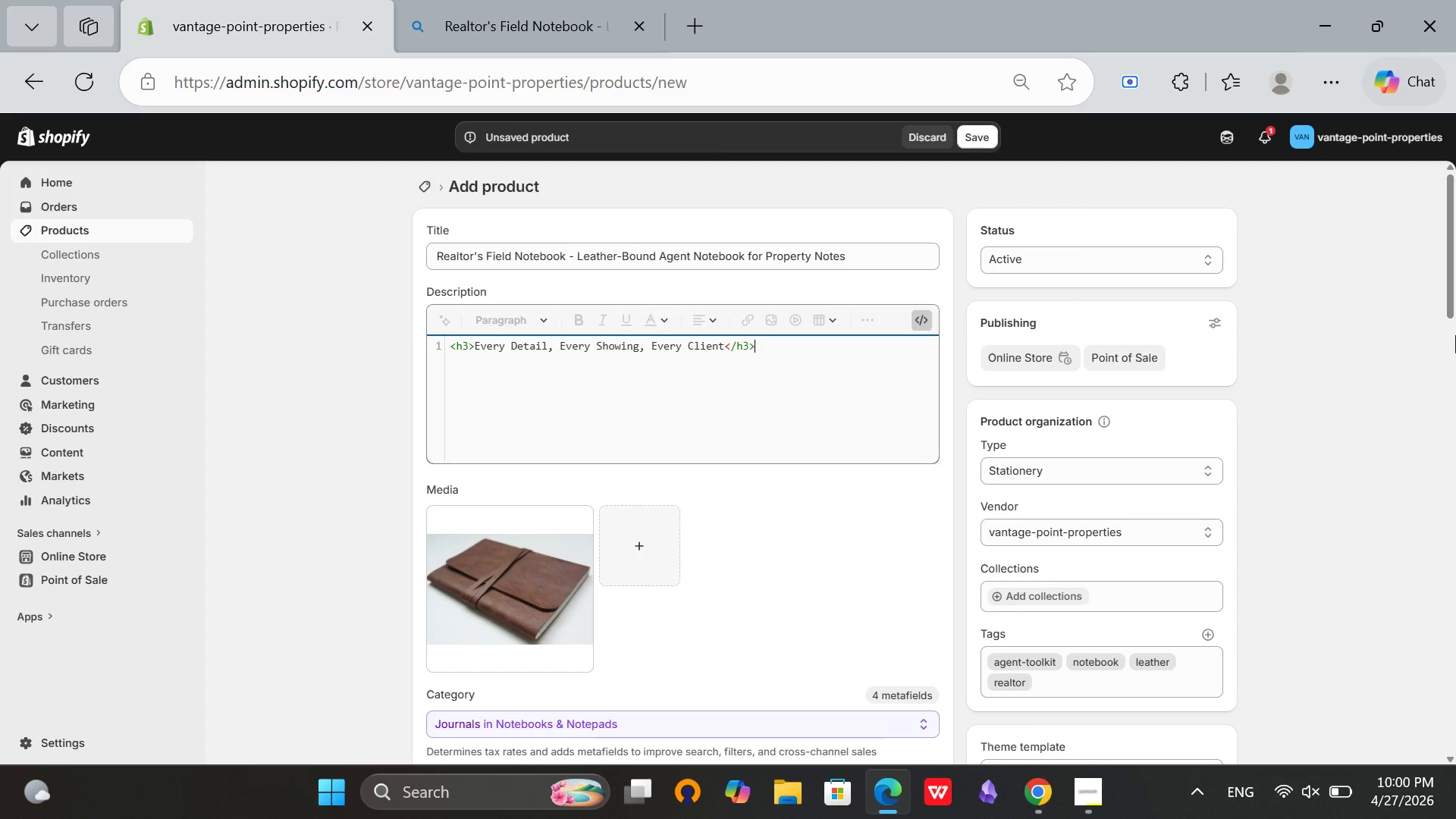 
key(Enter)
 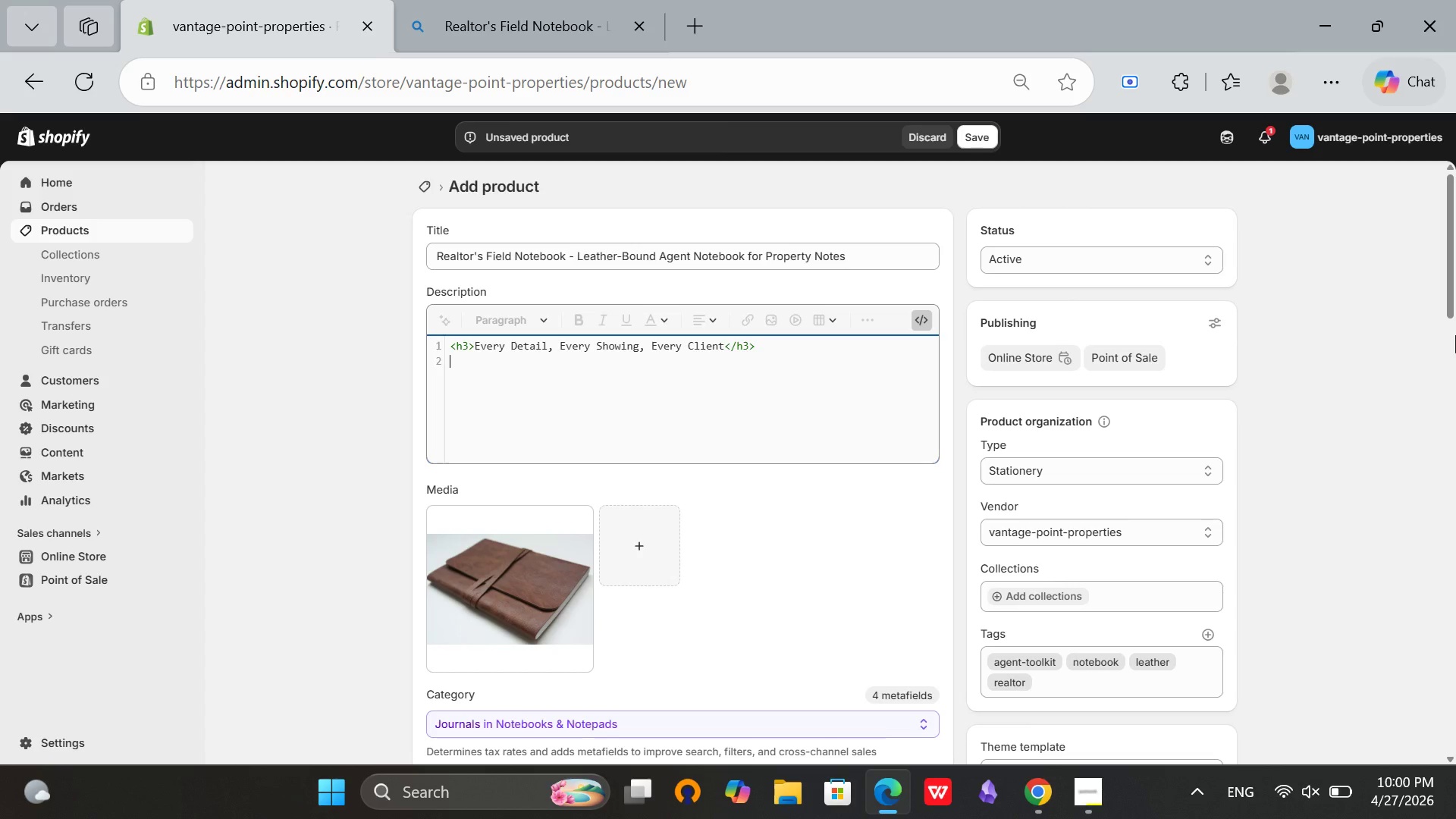 
type(<p>The Realtor's Field Notebook is designed specifically for )
 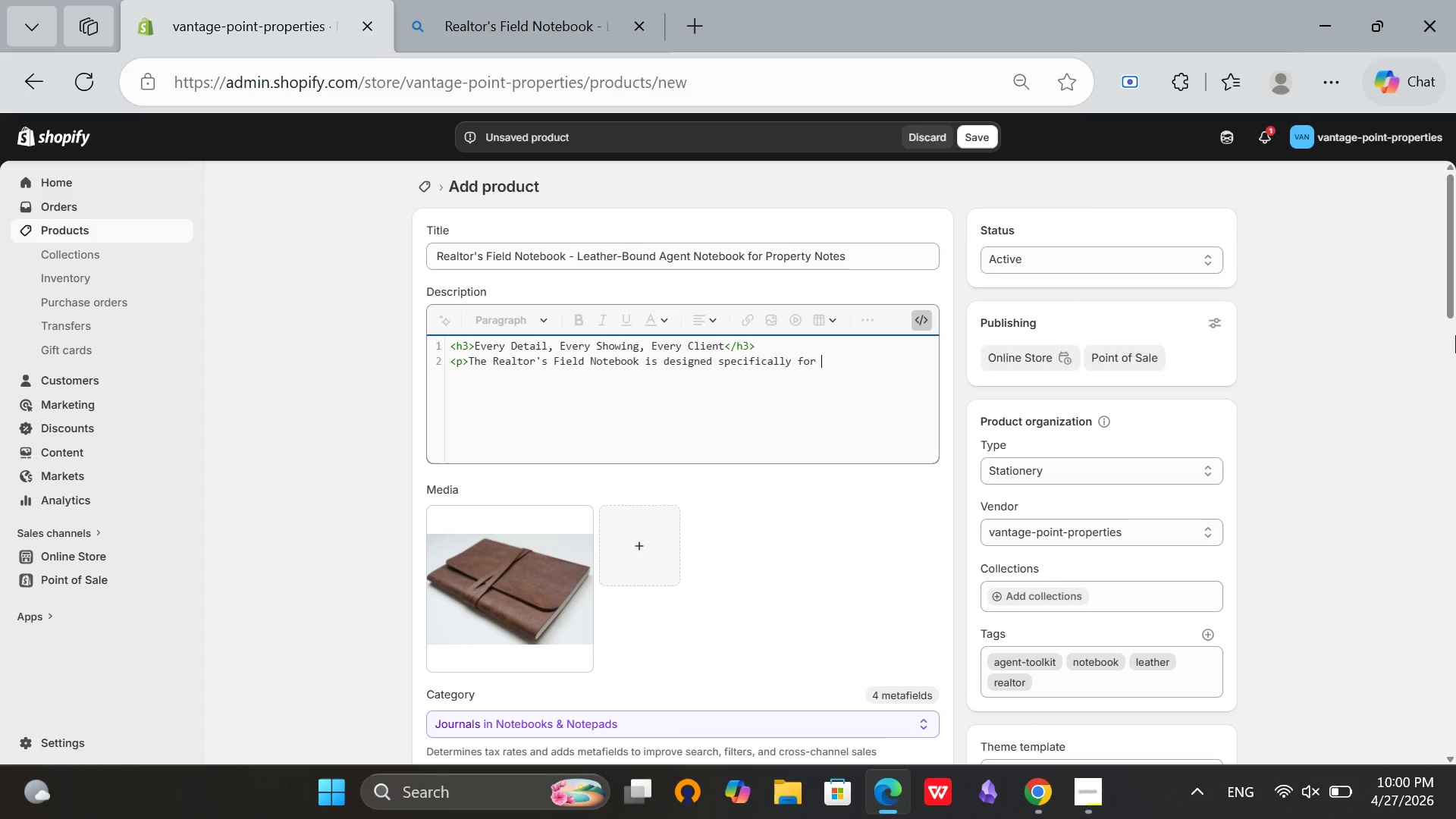 
wait(109.45)
 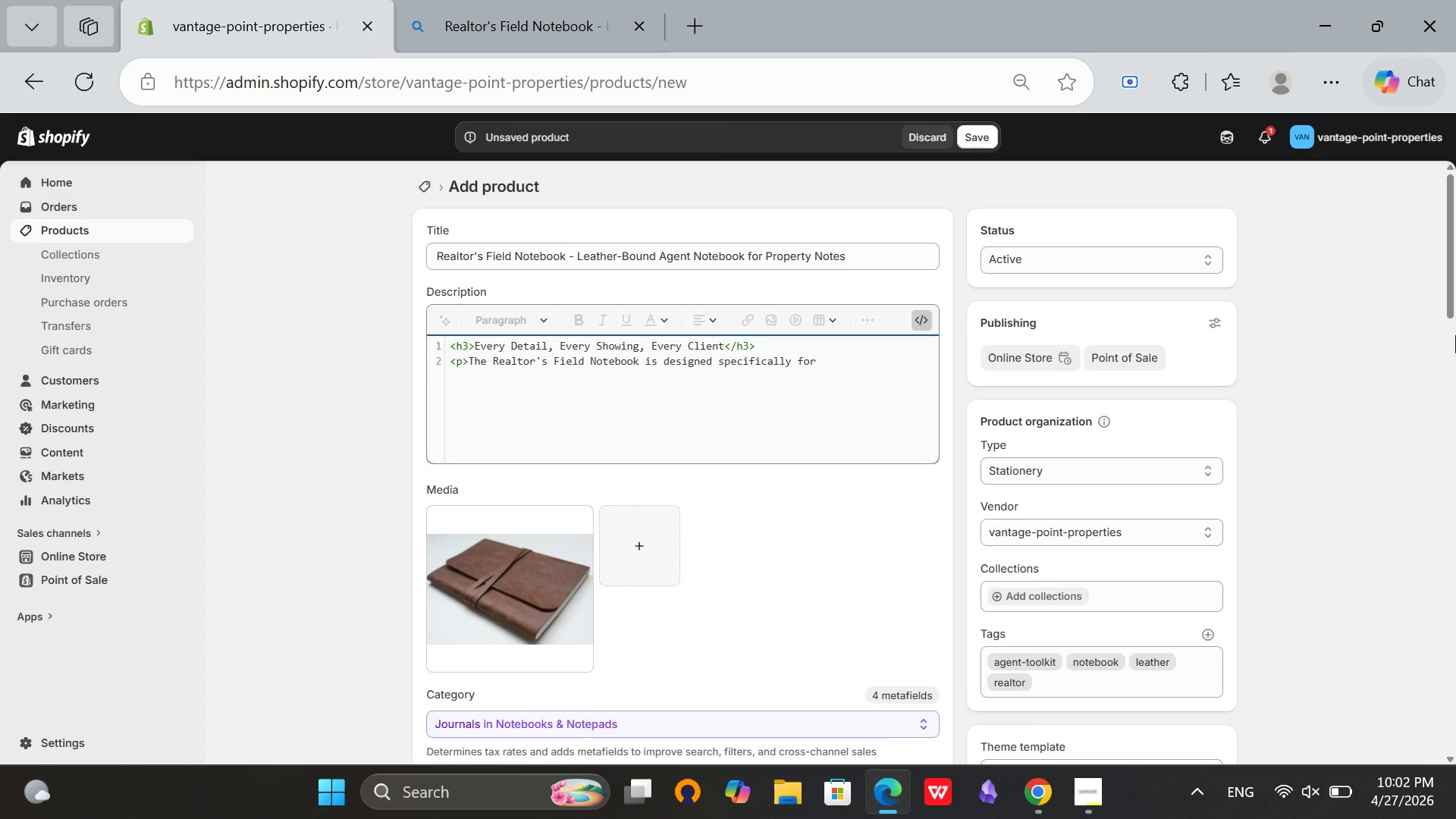 
type(rea[Mute]l)
 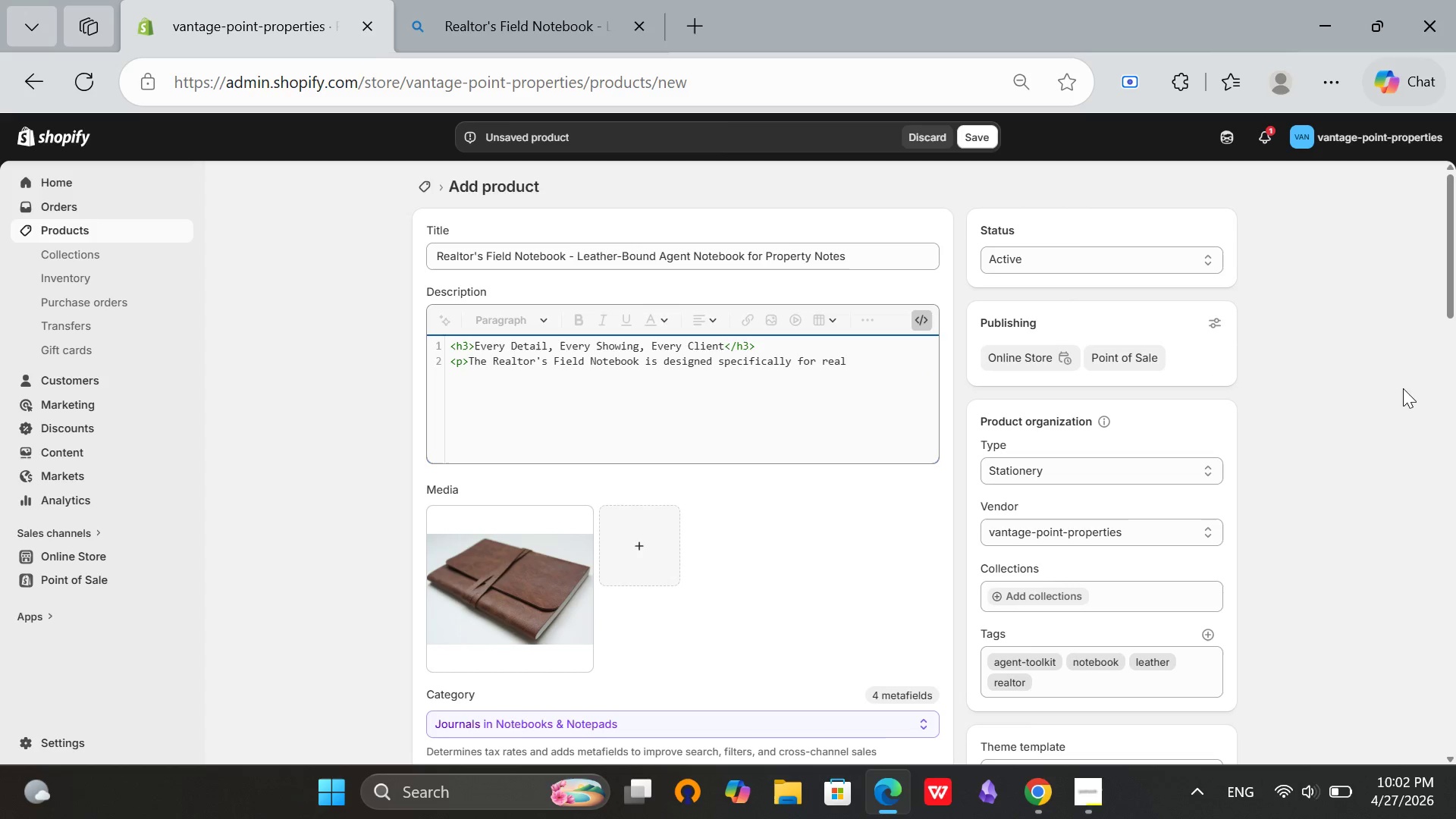 
type( estate professionals who need to capture property details, client pr)
key(Backspace)
type(references)
 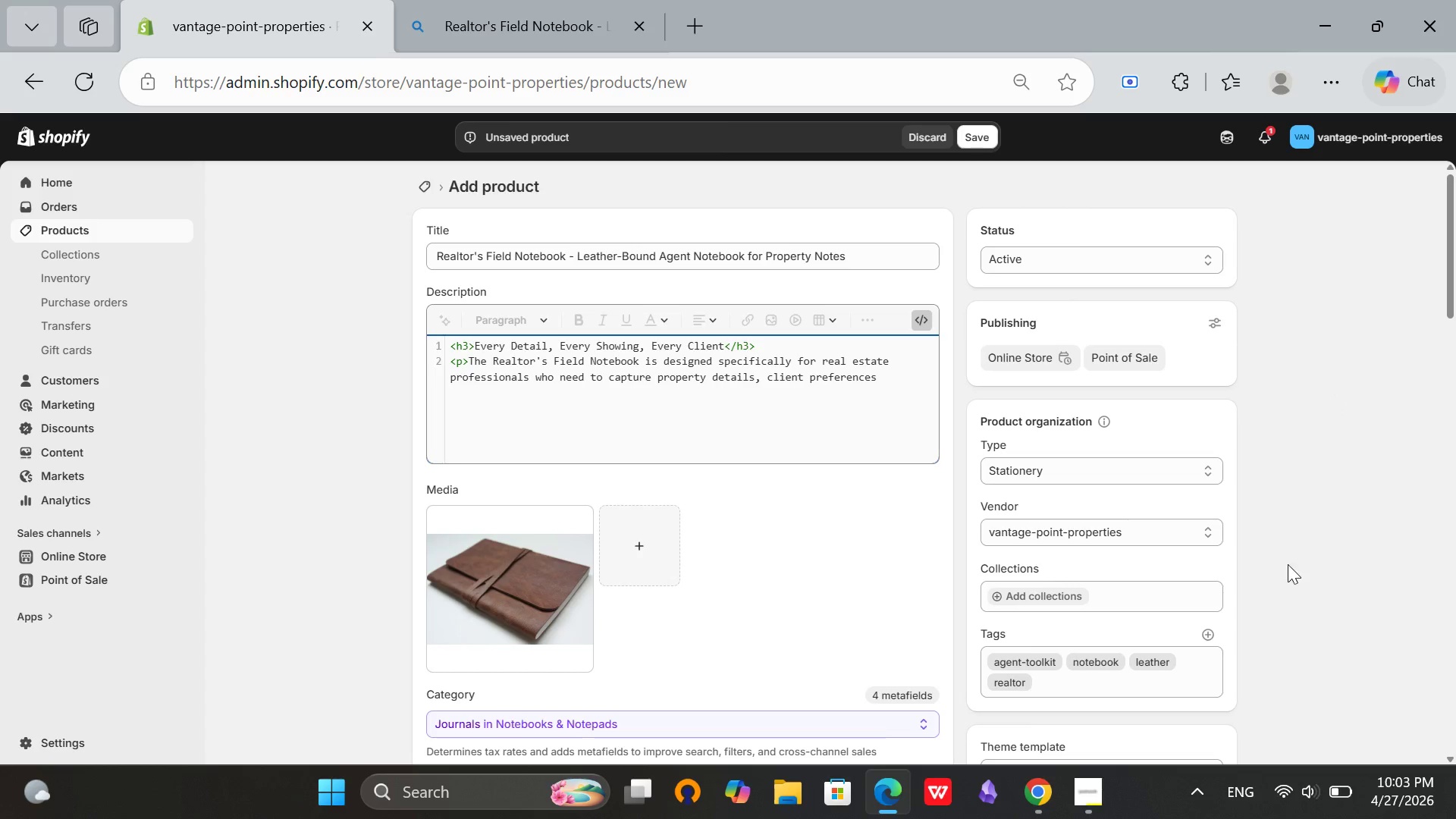 
left_click([1081, 808])